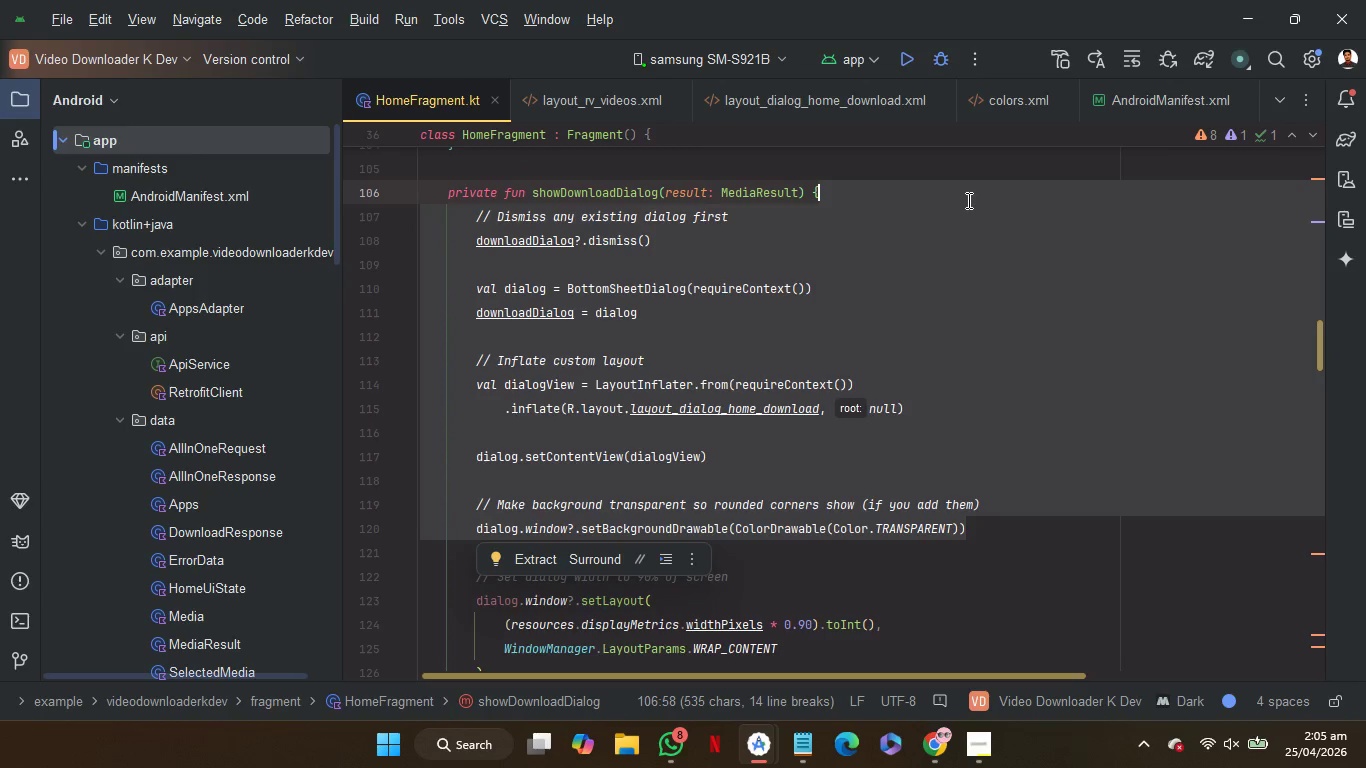 
key(Control+C)
 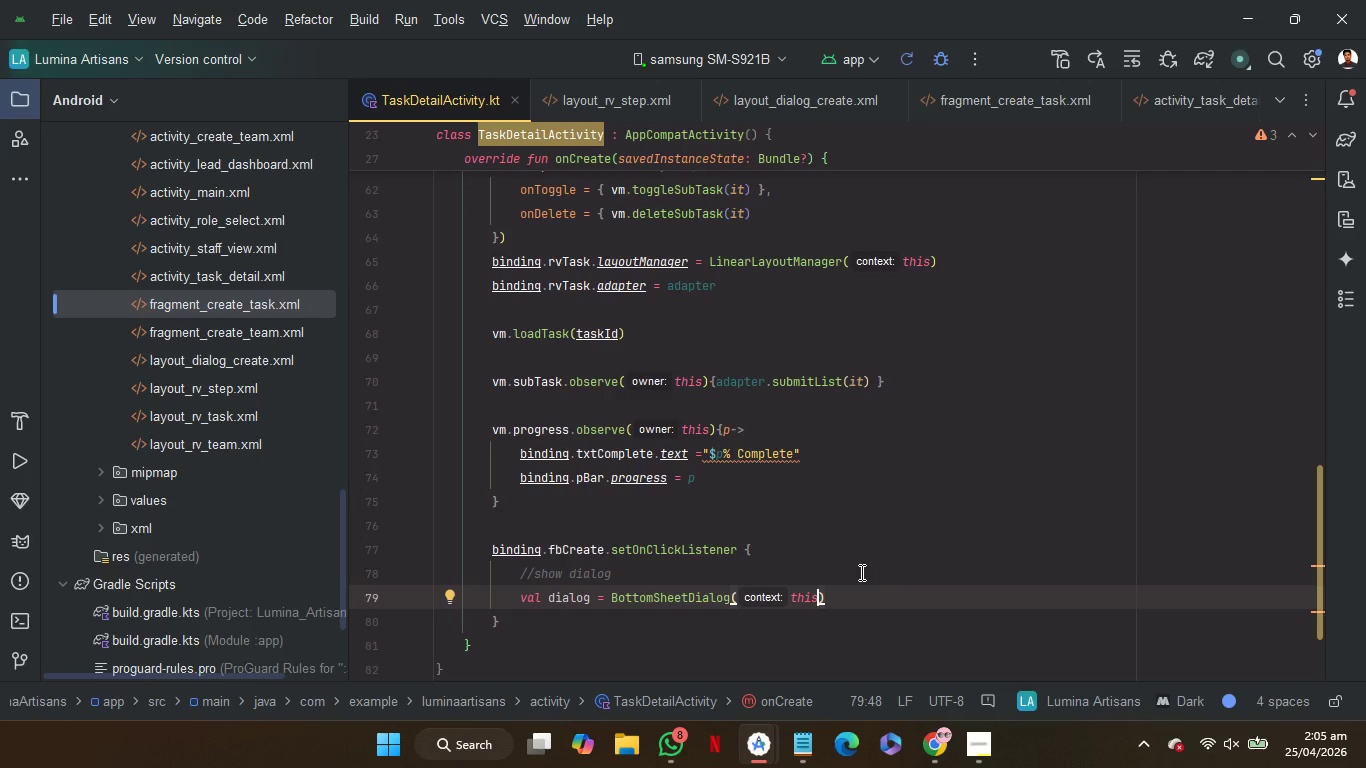 
left_click_drag(start_coordinate=[862, 589], to_coordinate=[862, 556])
 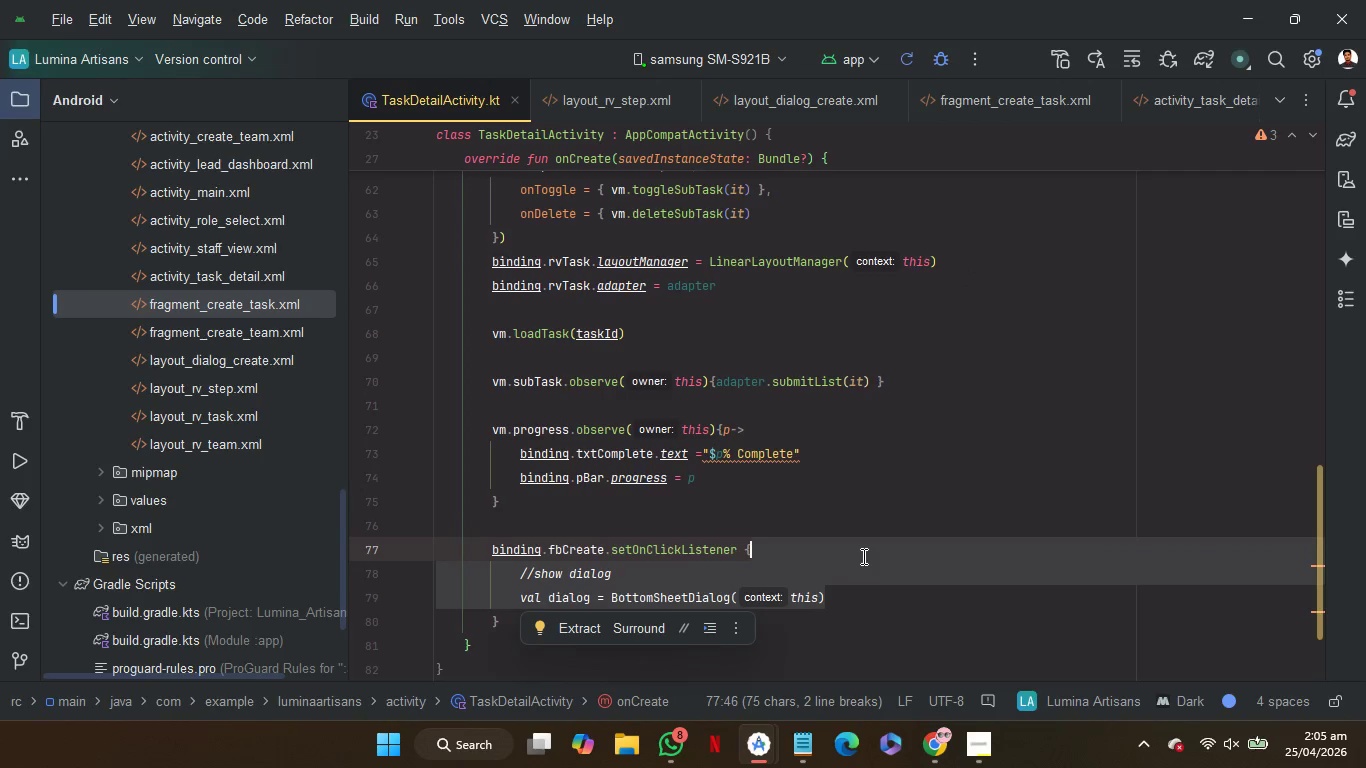 
key(Control+V)
 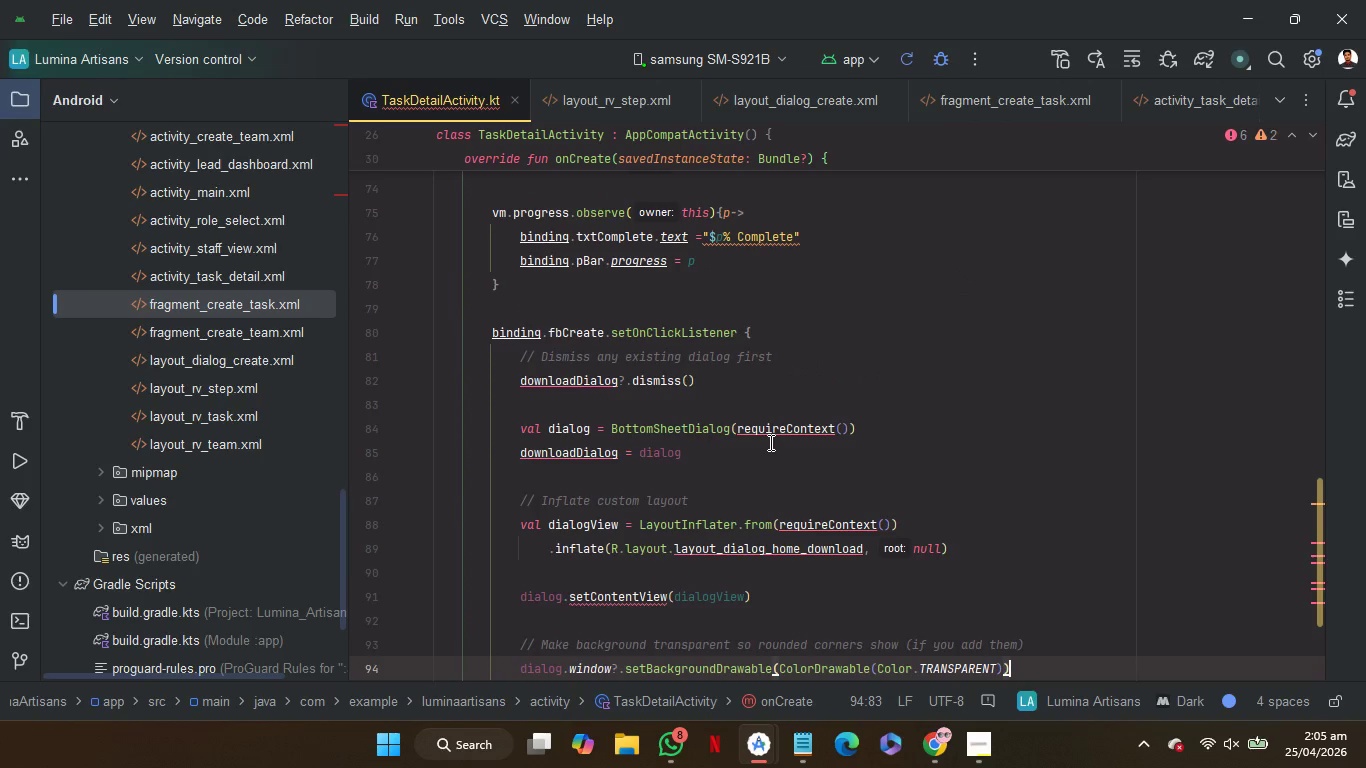 
double_click([769, 442])
 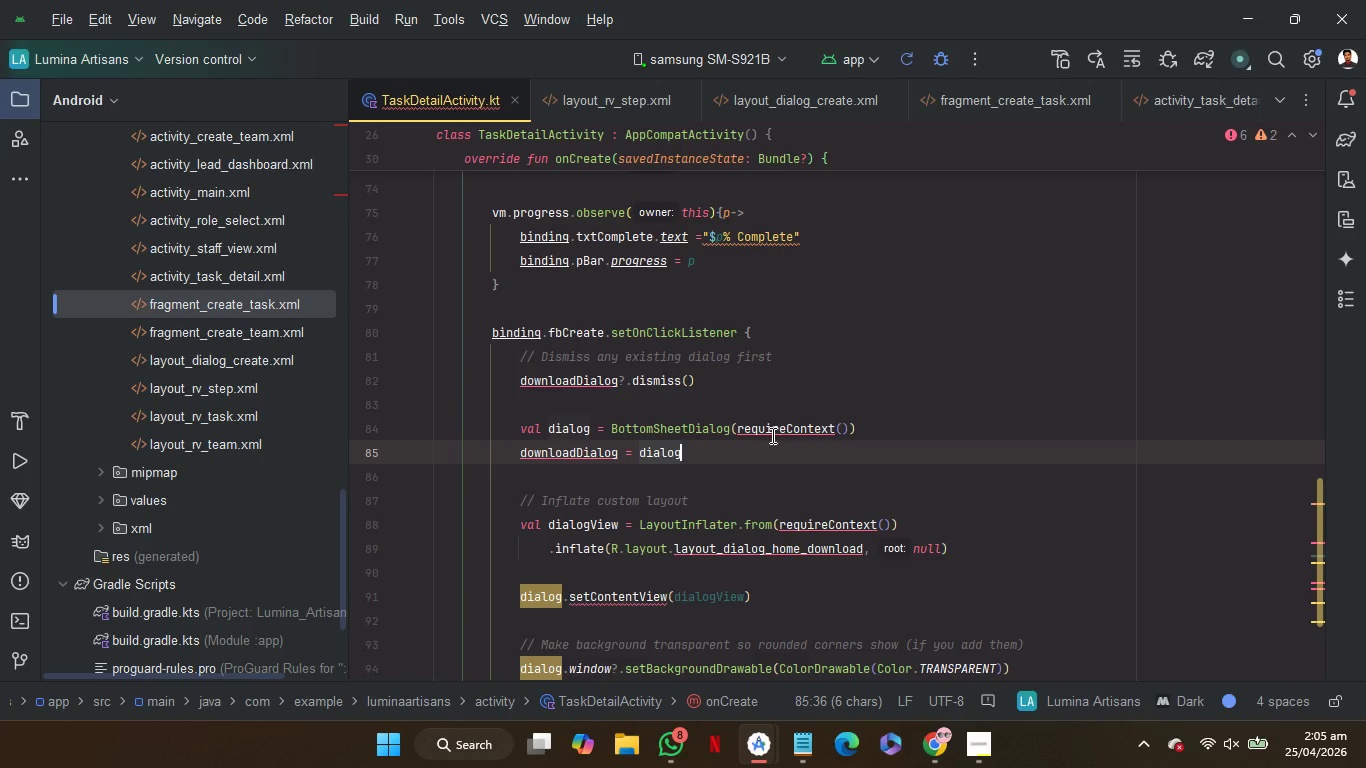 
double_click([774, 433])
 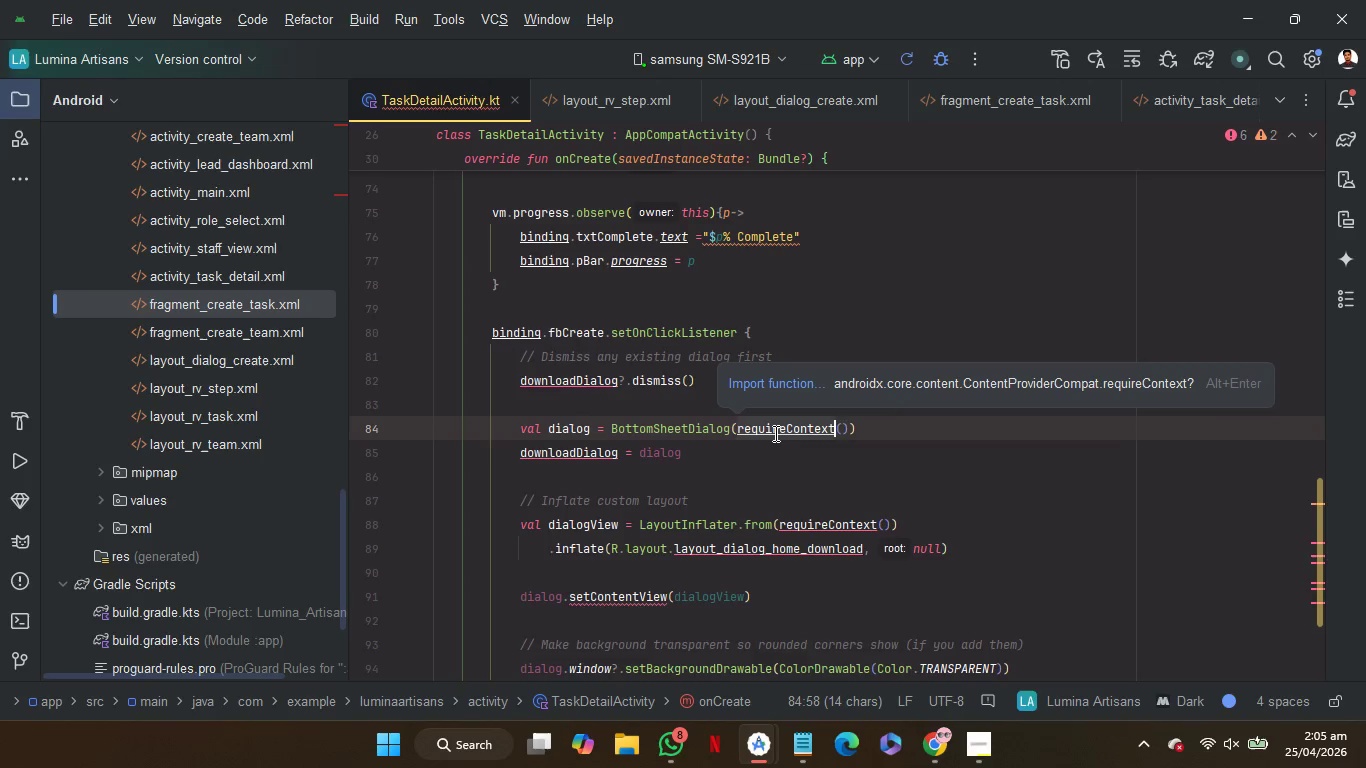 
key(Shift+ArrowRight)
 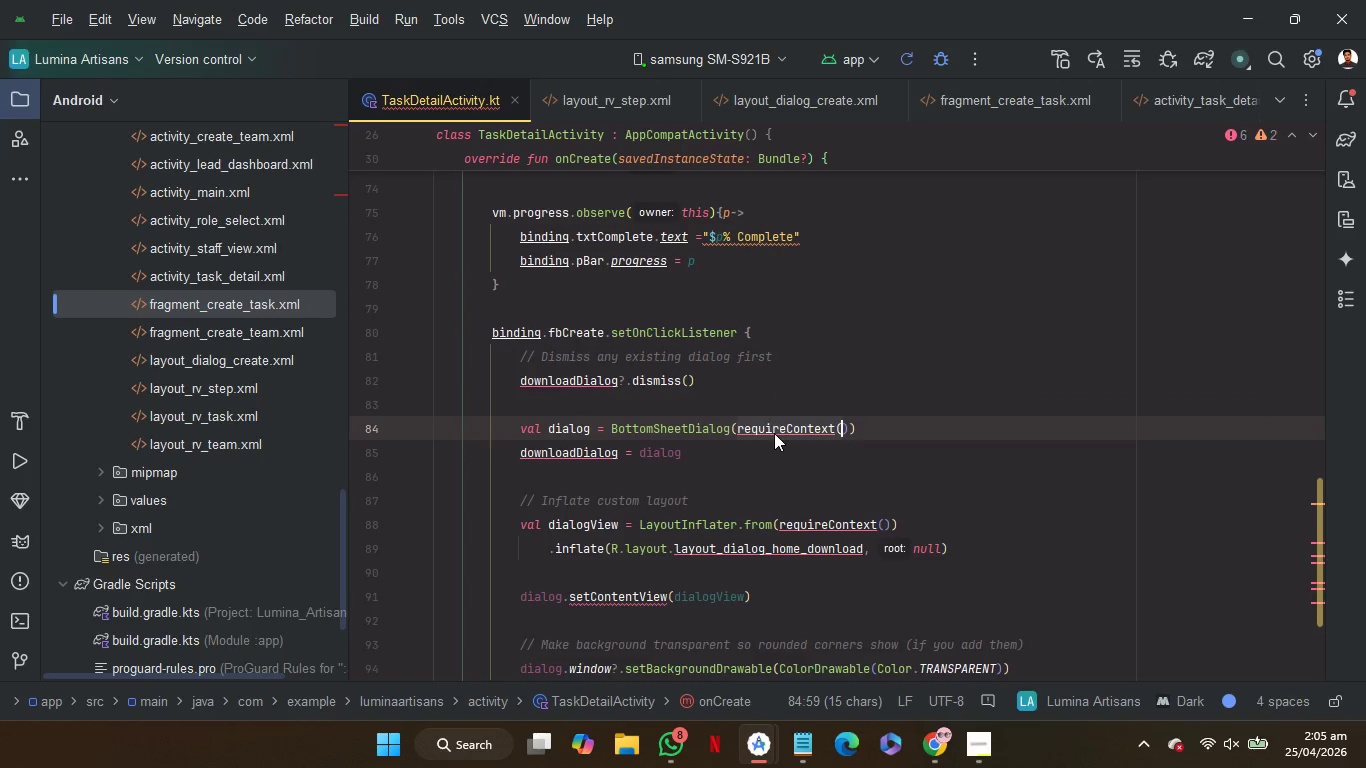 
key(Shift+ArrowRight)
 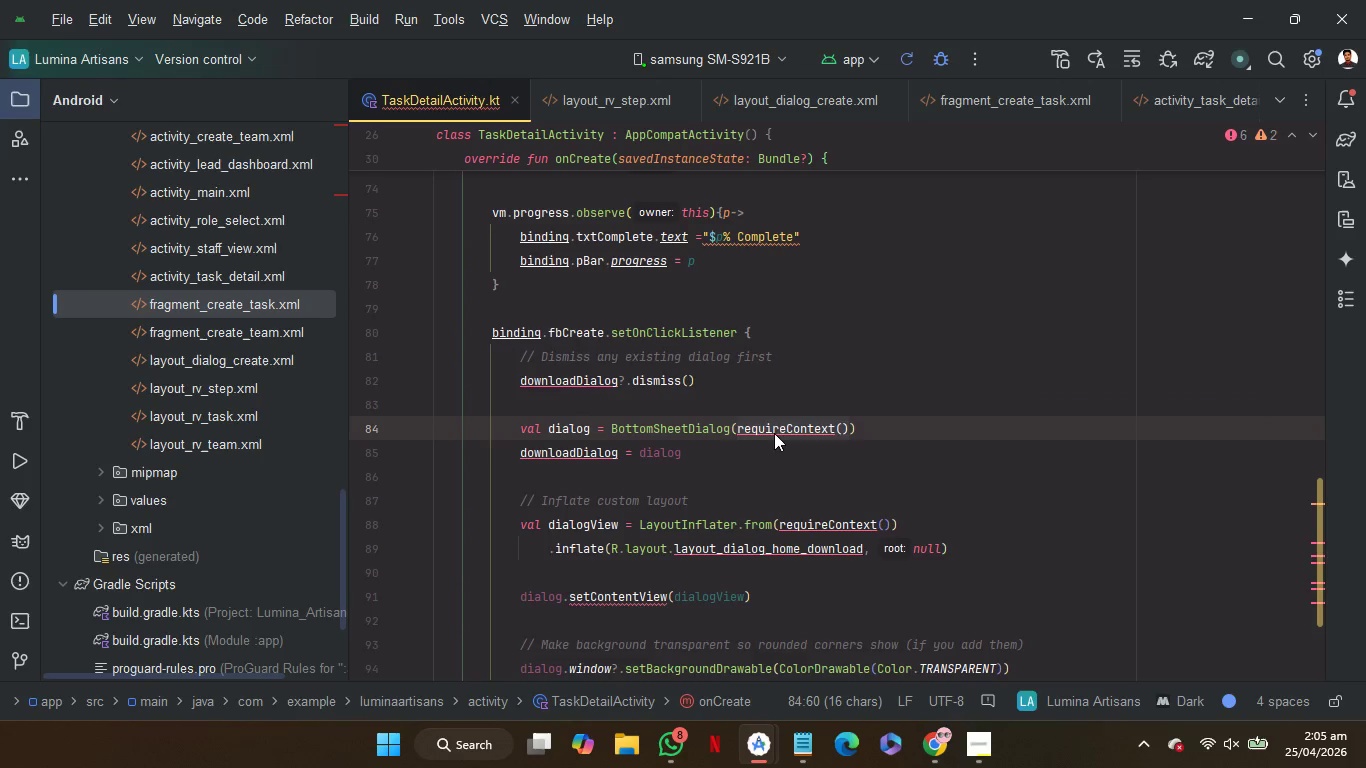 
type(th)
 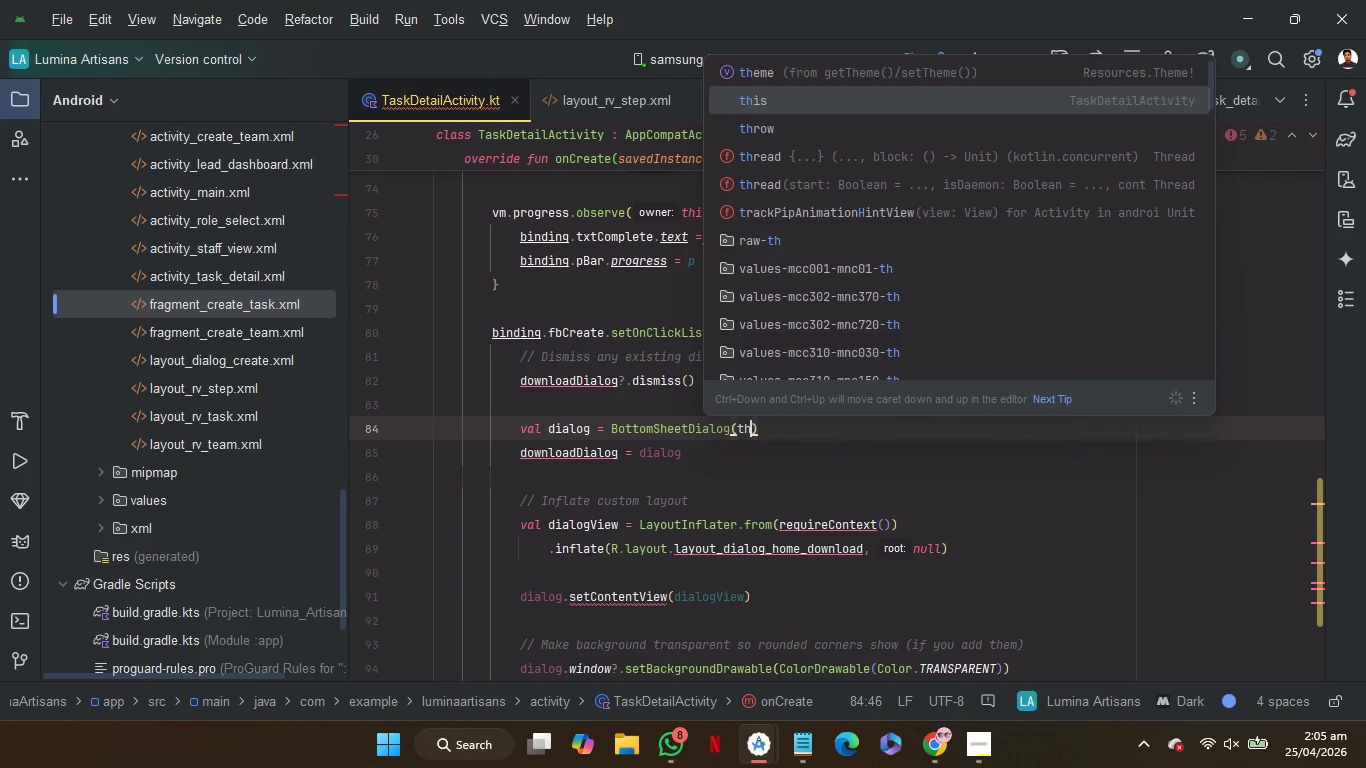 
key(Enter)
 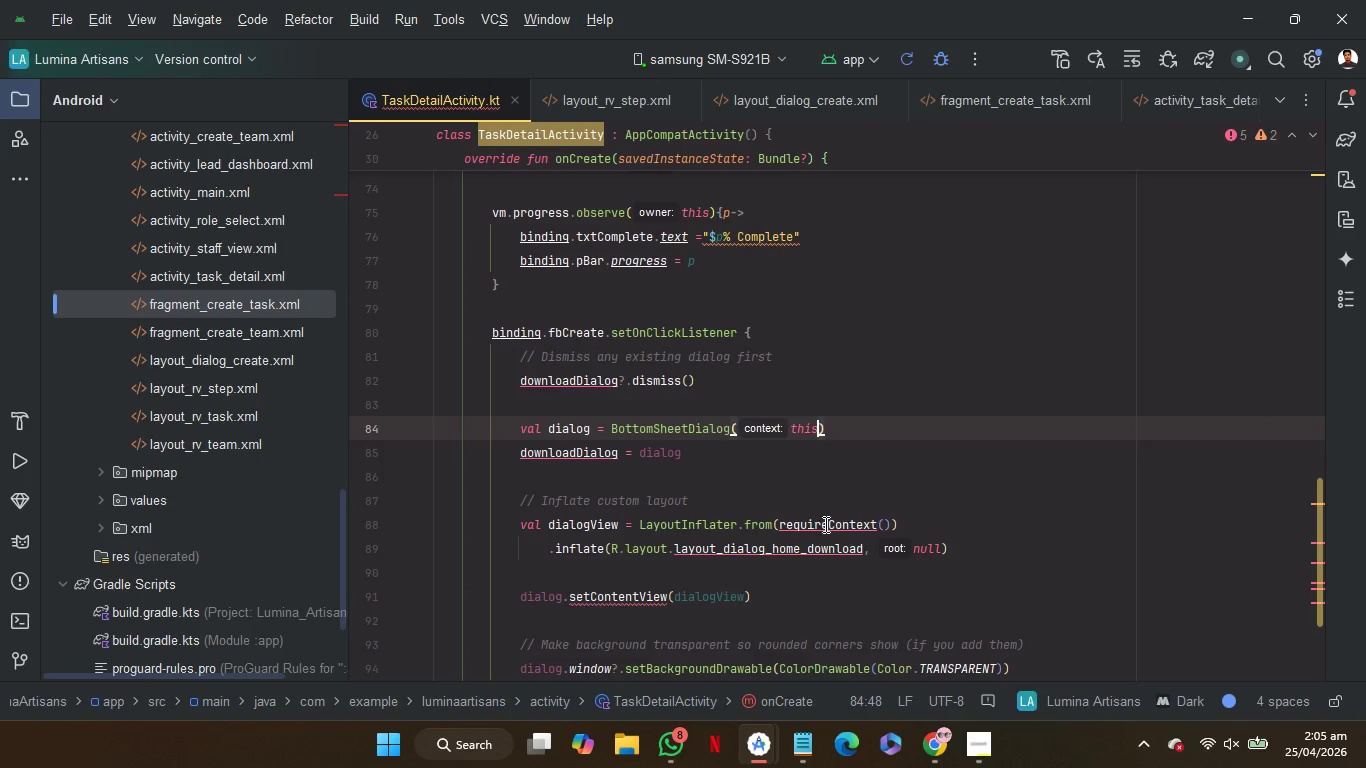 
double_click([824, 524])
 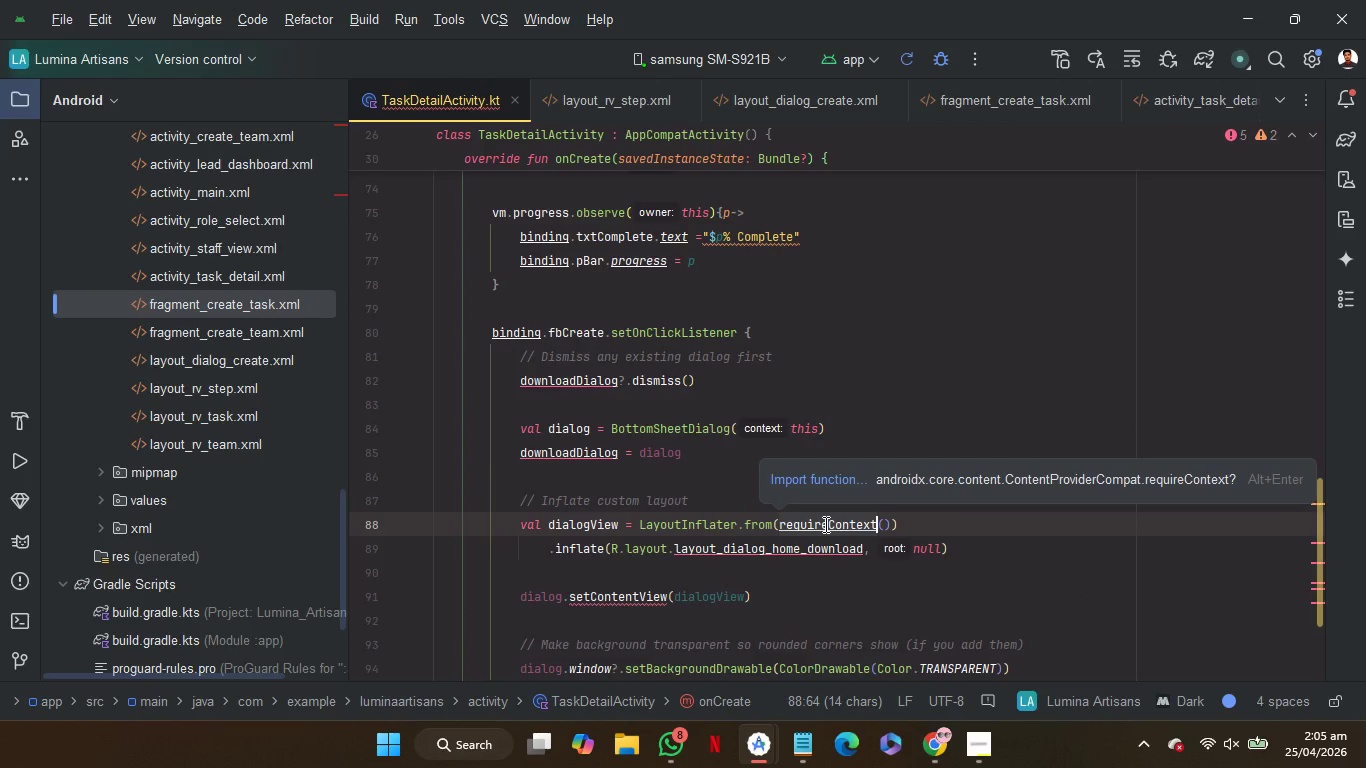 
key(Shift+ArrowRight)
 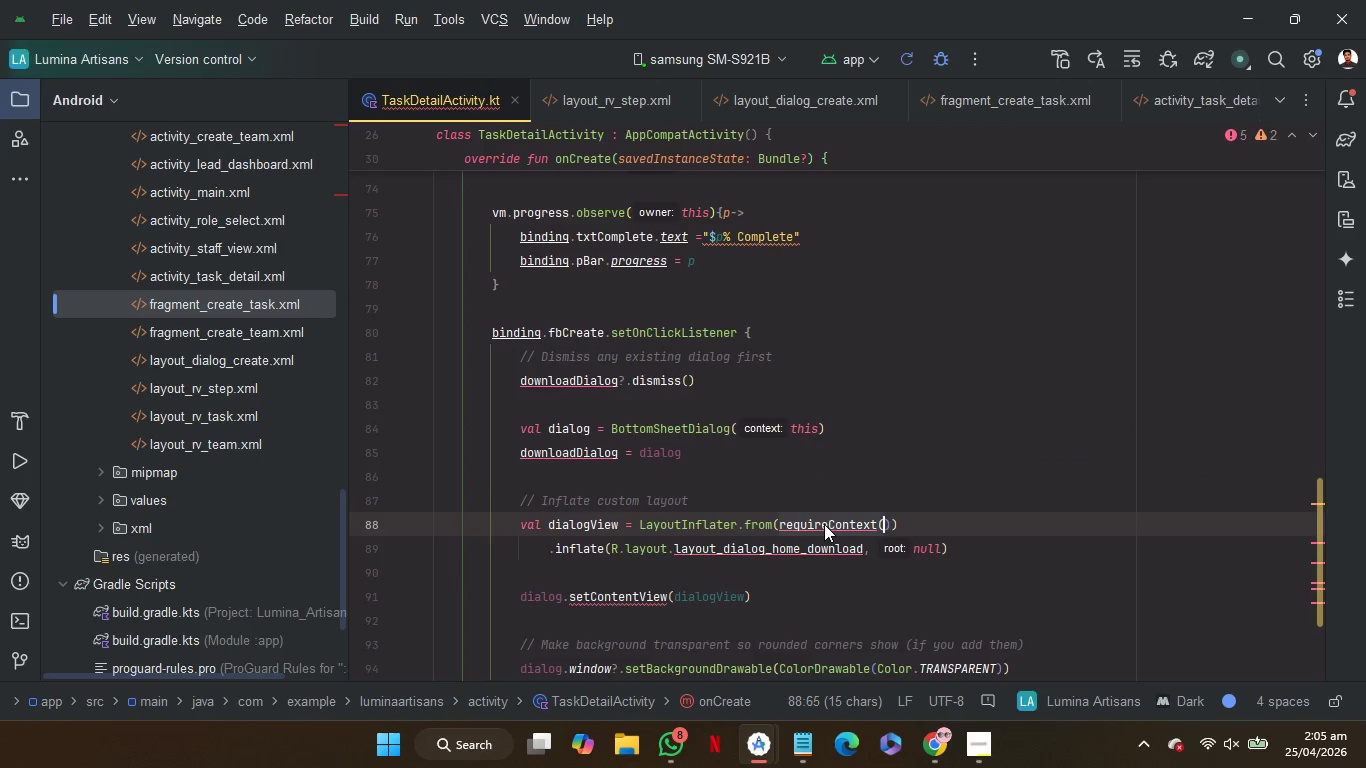 
key(Shift+ArrowRight)
 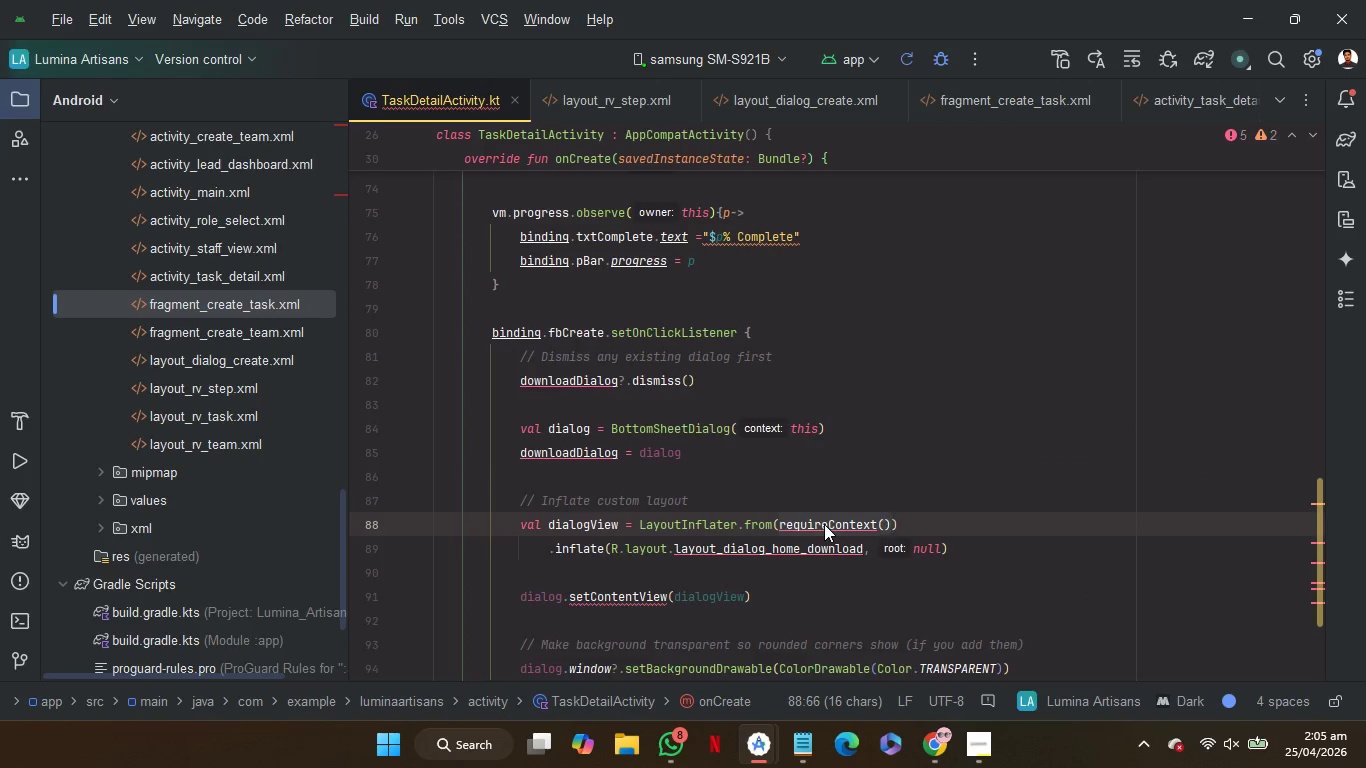 
type(th)
 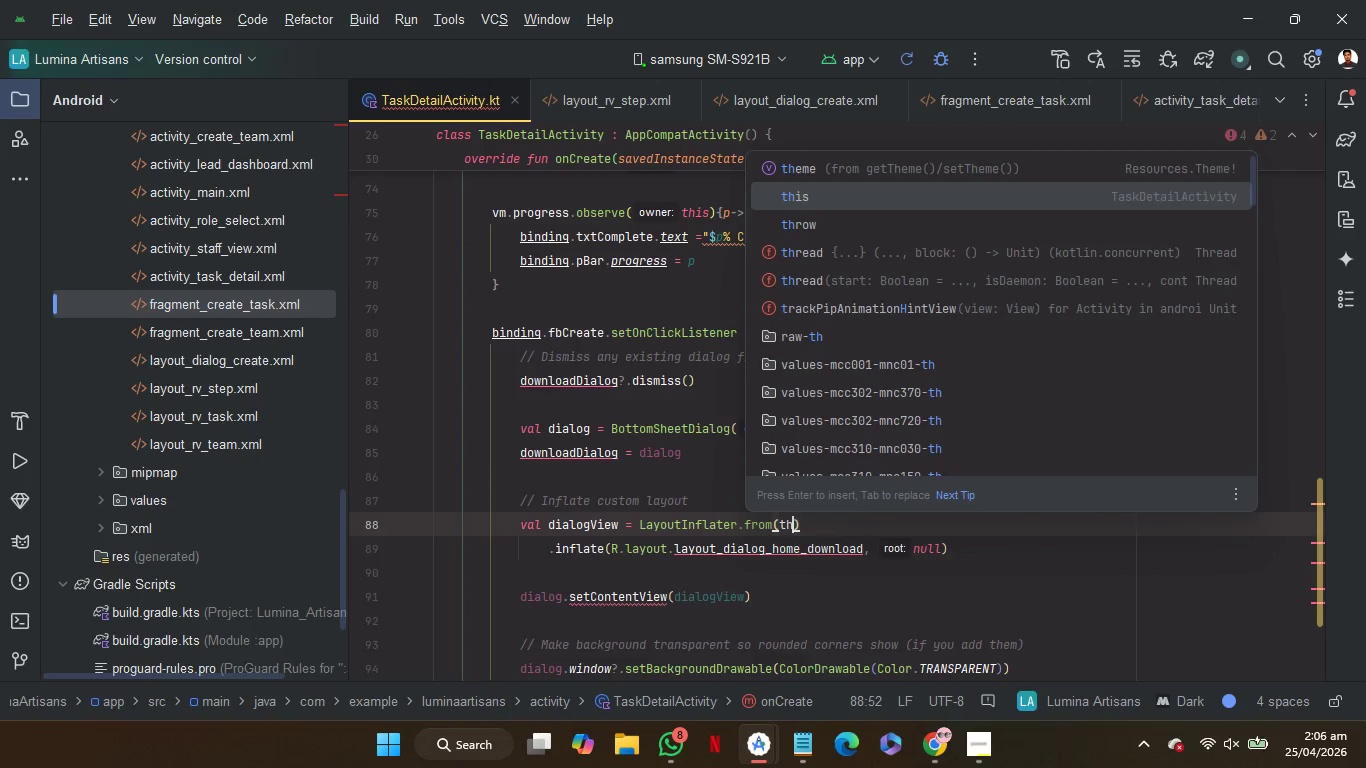 
key(Enter)
 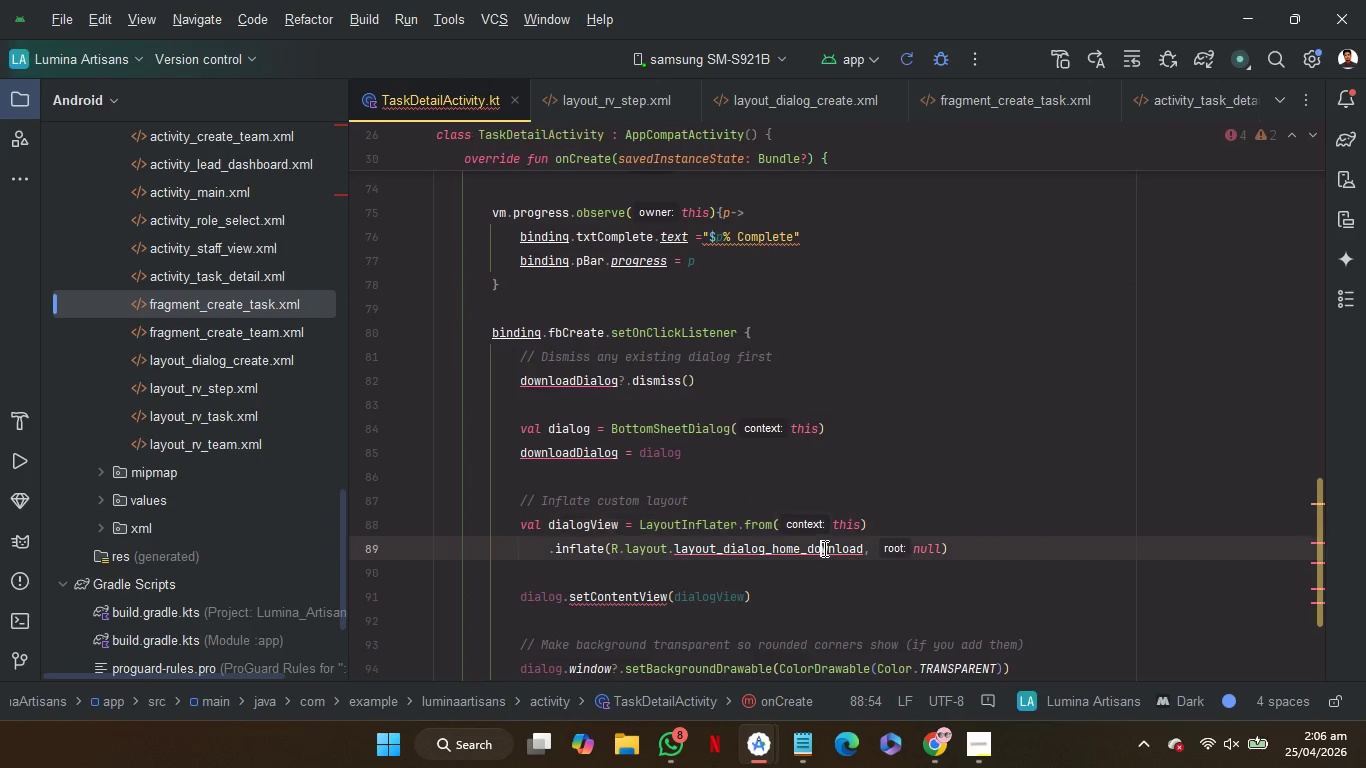 
double_click([823, 548])
 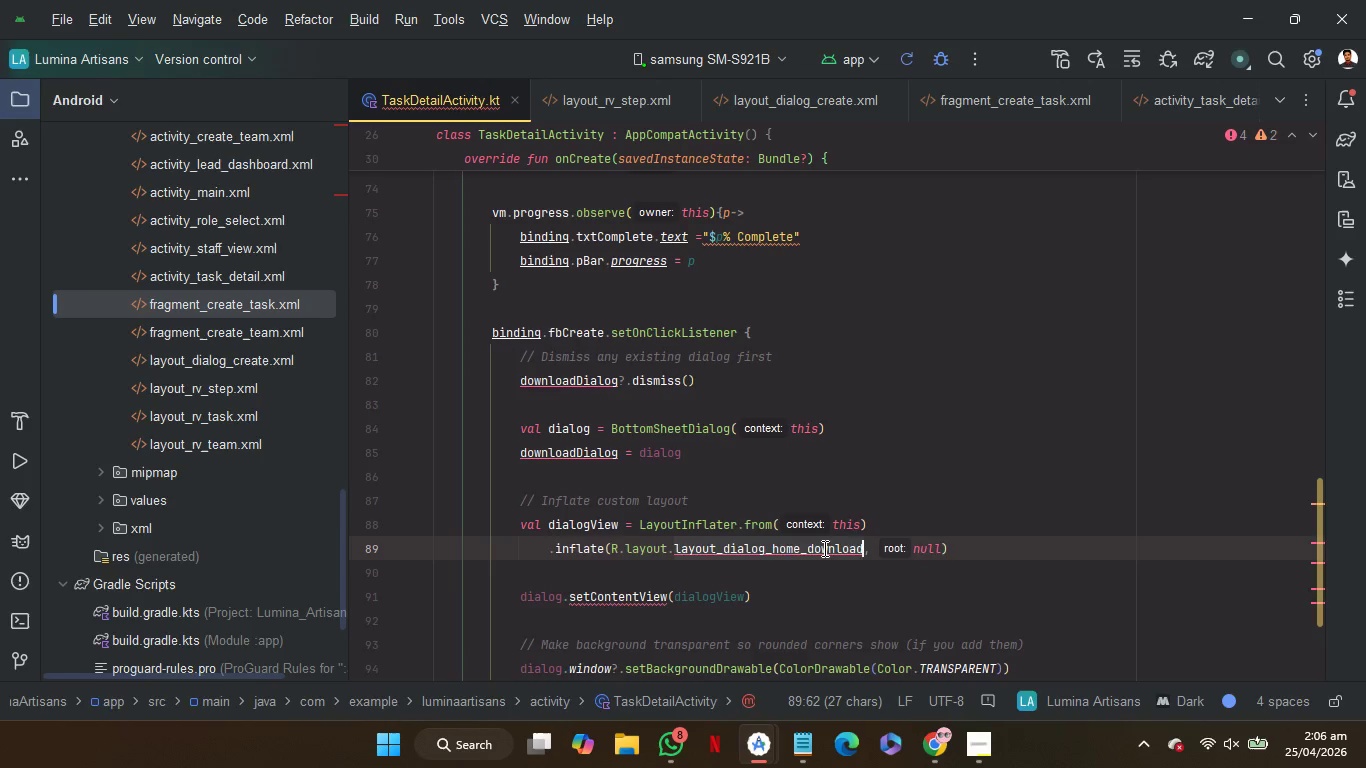 
type(la)
 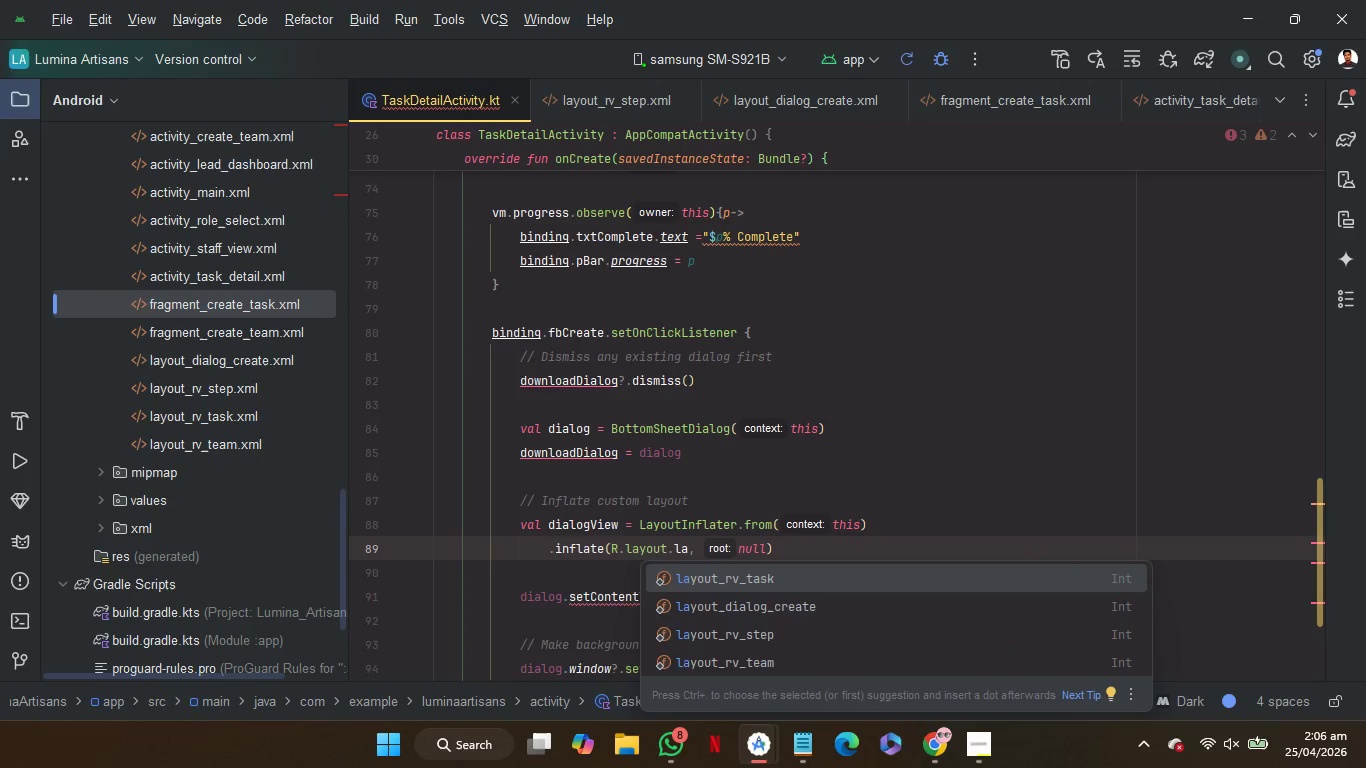 
key(ArrowDown)
 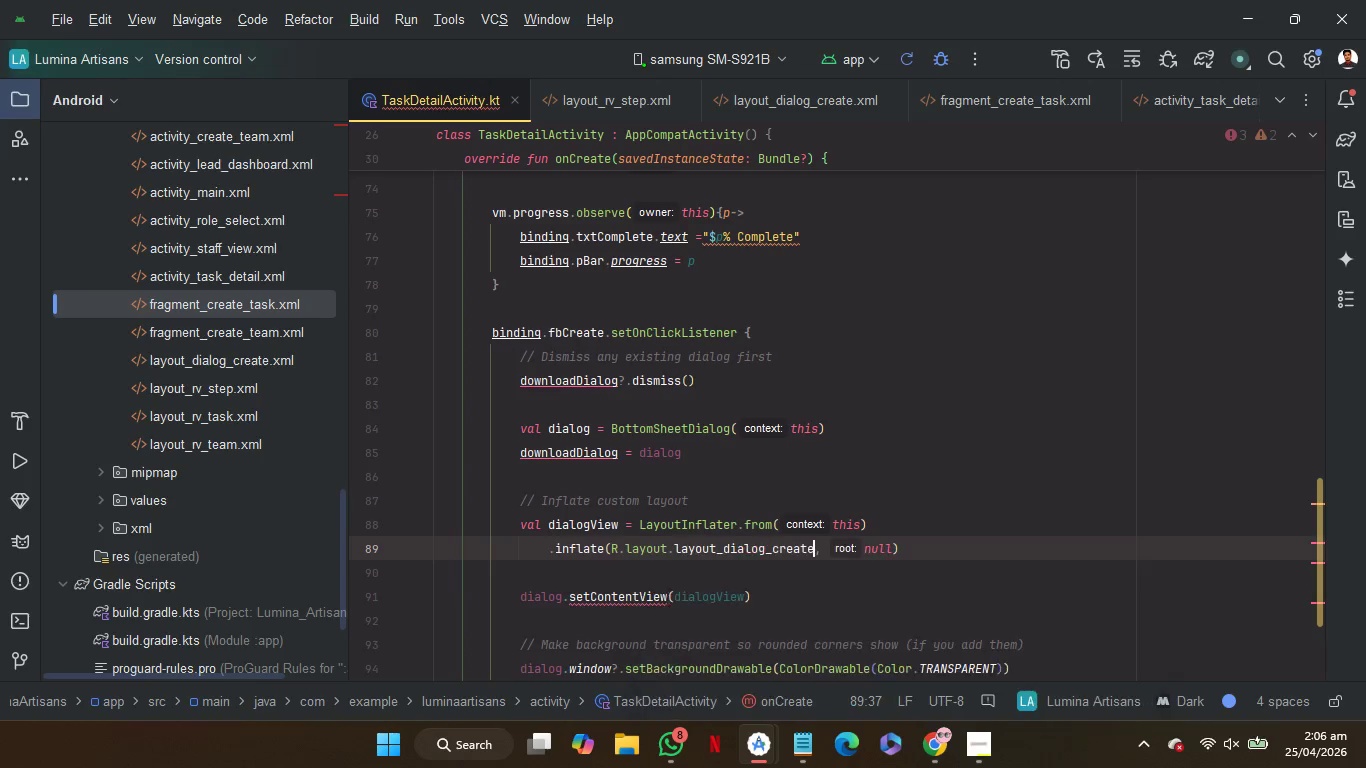 
key(Enter)
 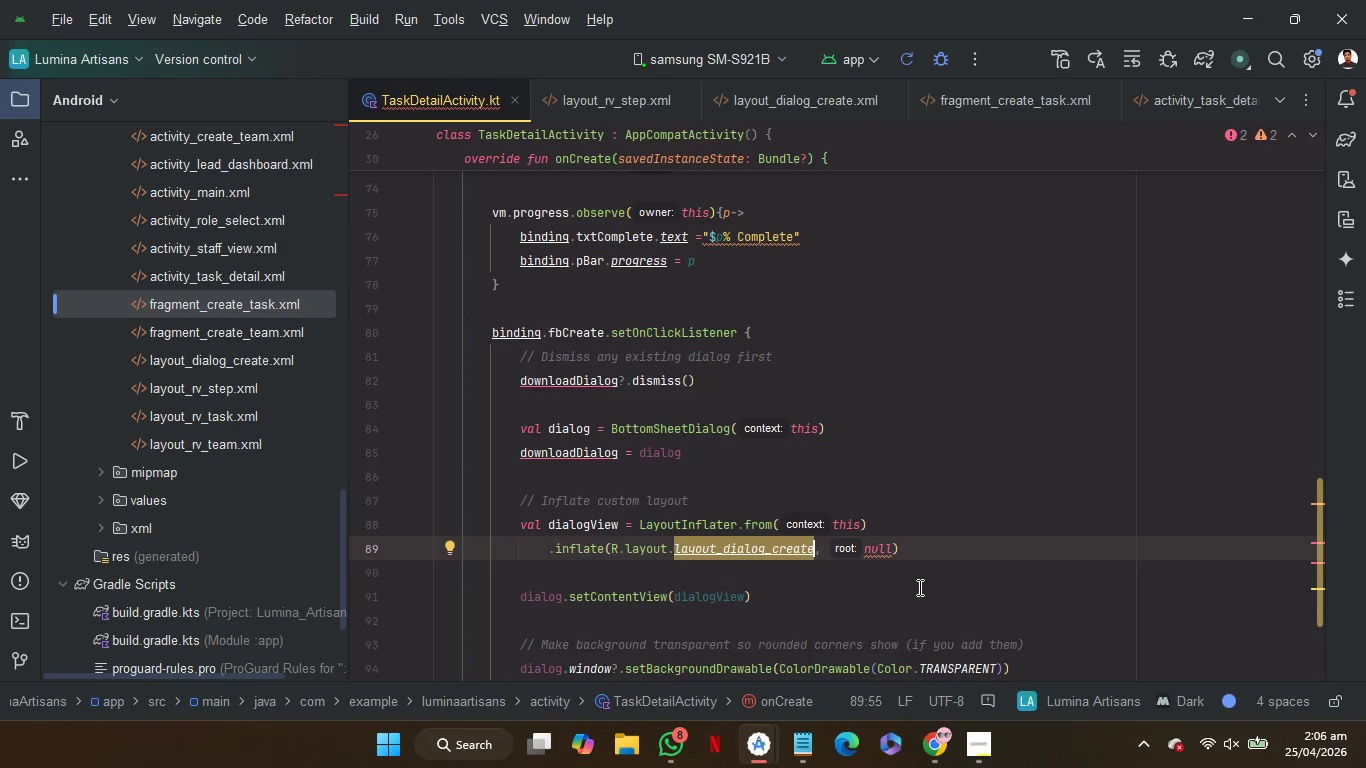 
scroll: coordinate [919, 590], scroll_direction: none, amount: 0.0
 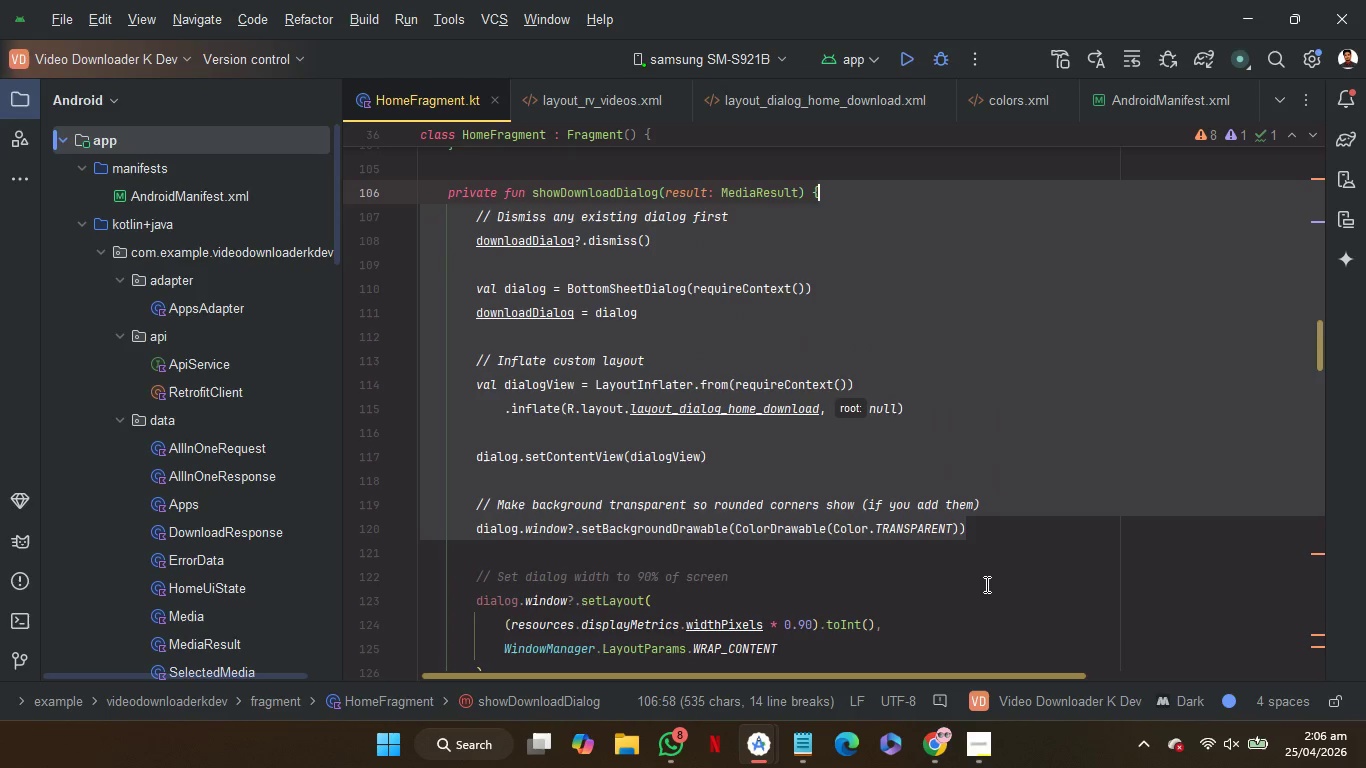 
scroll: coordinate [985, 584], scroll_direction: down, amount: 3.0
 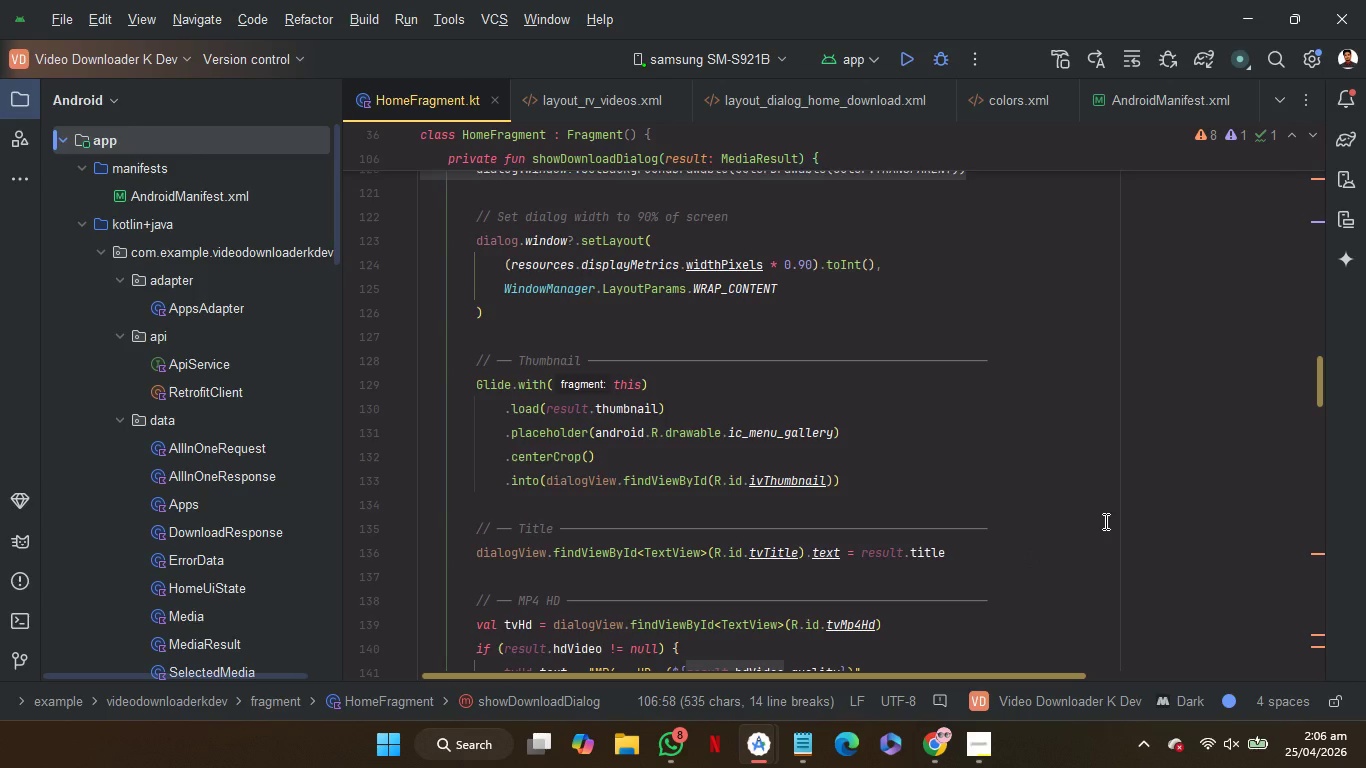 
scroll: coordinate [1104, 521], scroll_direction: up, amount: 104.0
 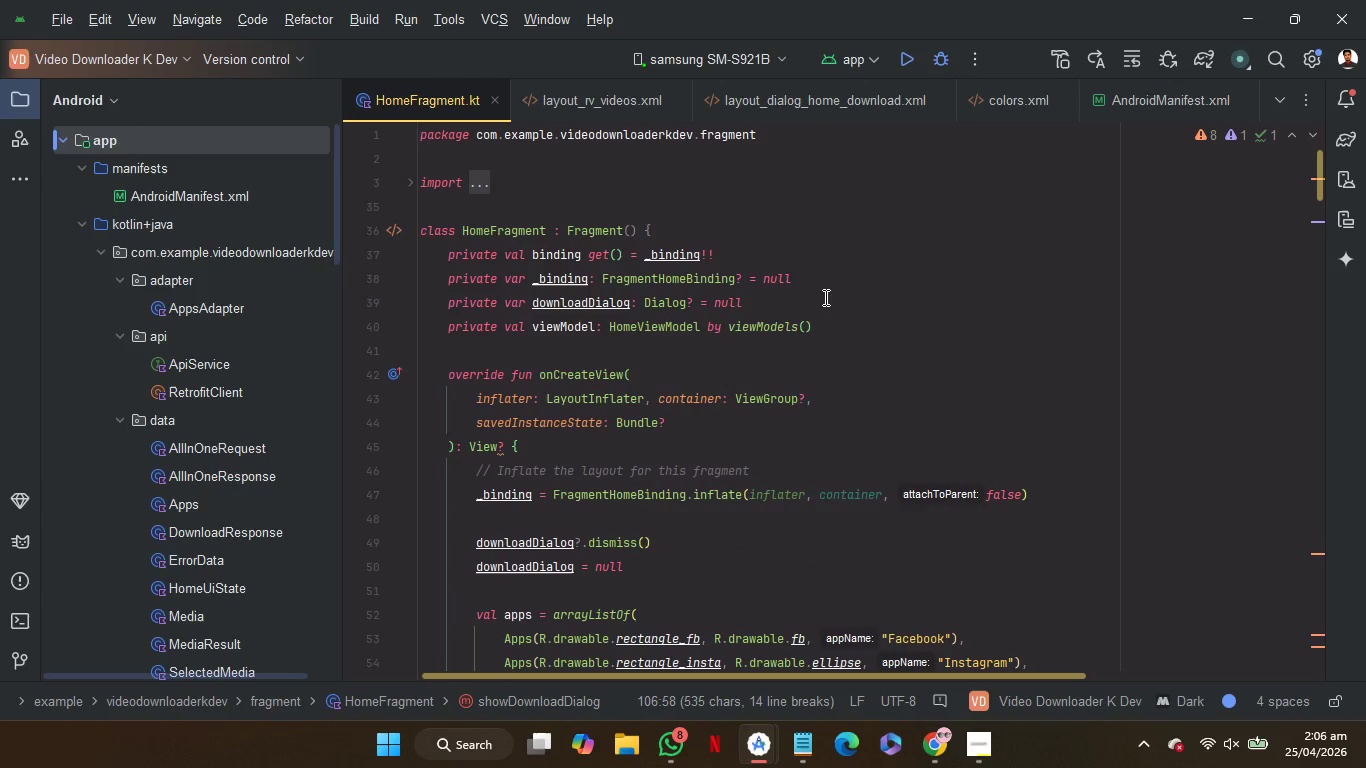 
left_click_drag(start_coordinate=[824, 298], to_coordinate=[838, 280])
 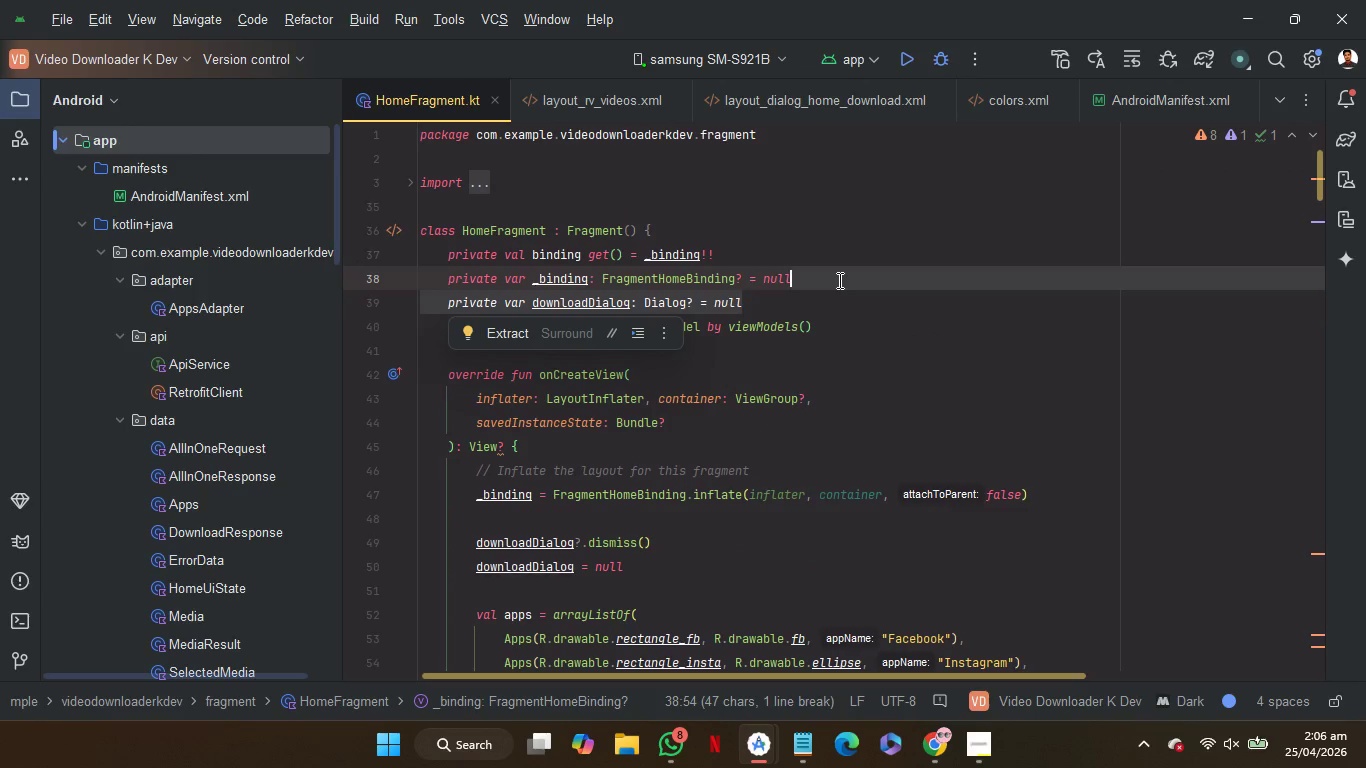 
key(Control+C)
 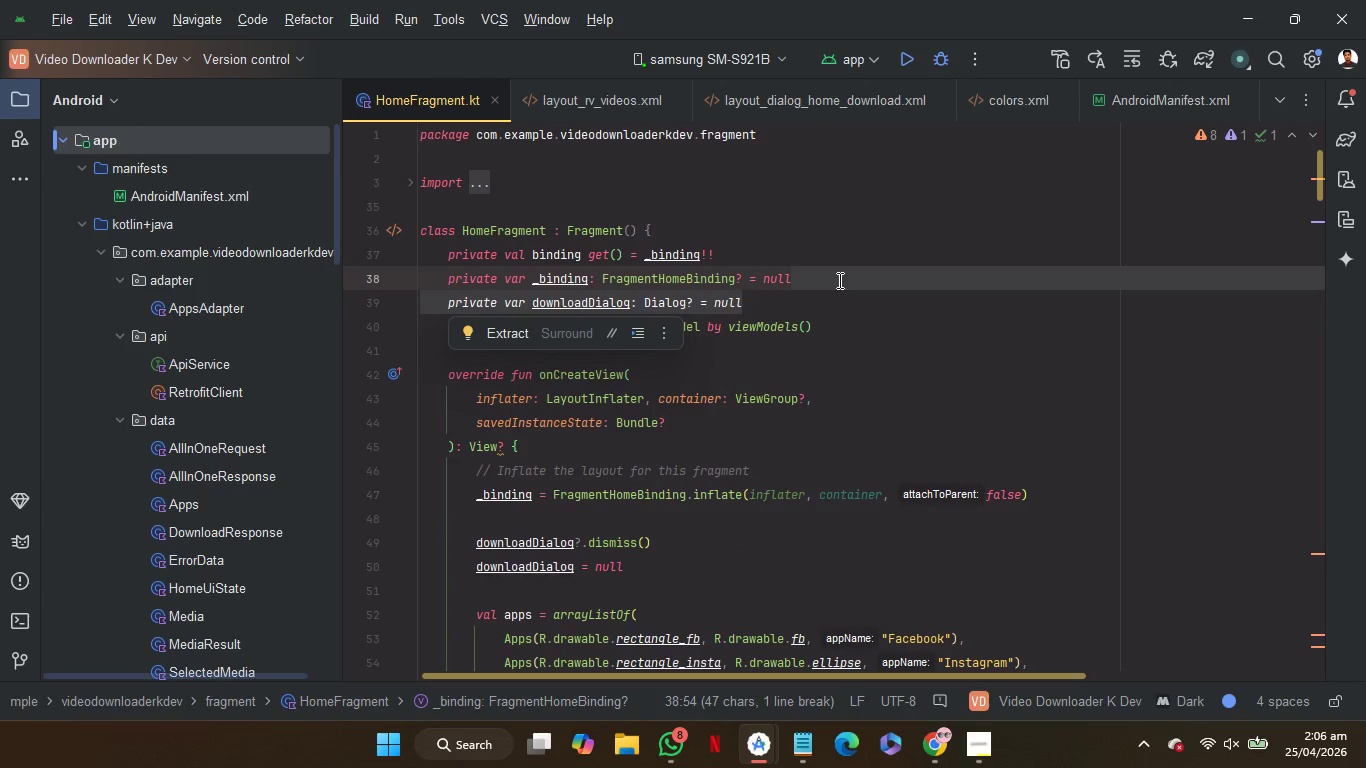 
key(Control+C)
 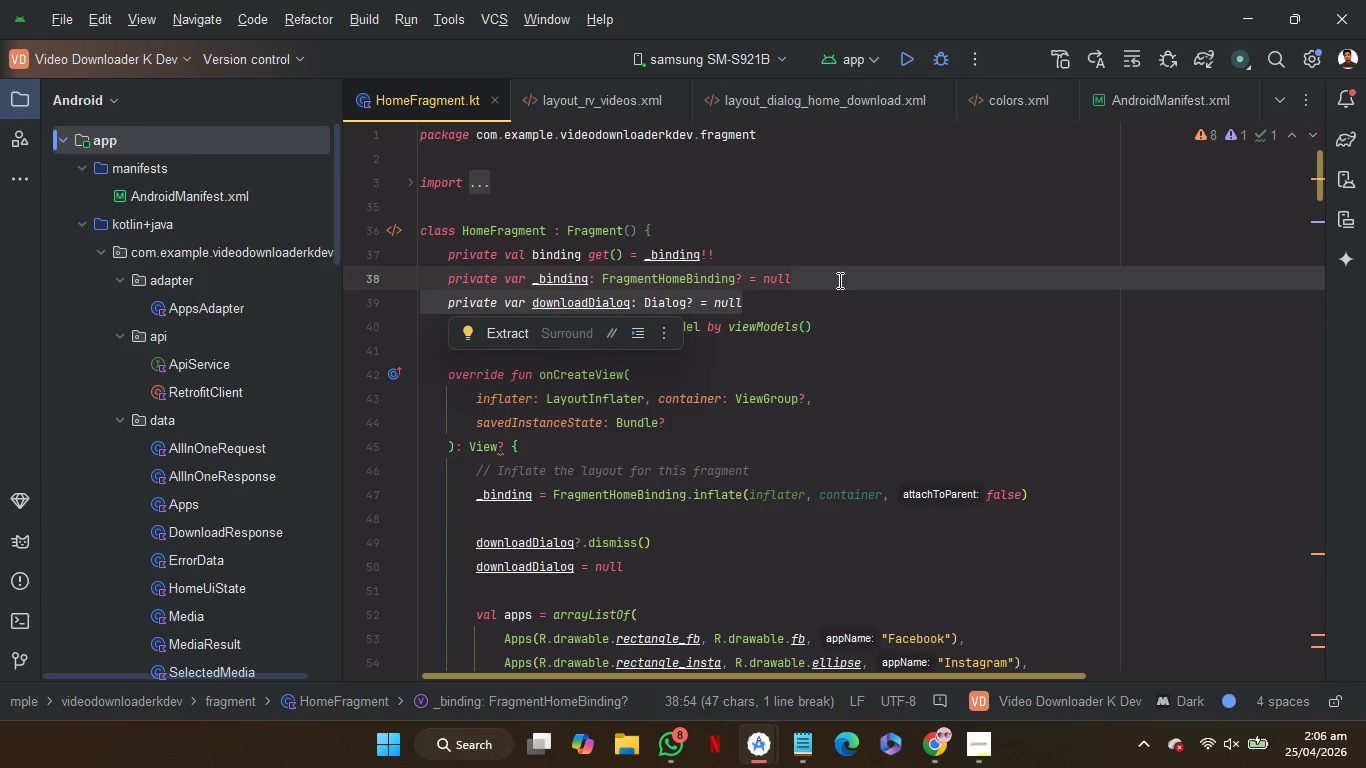 
key(Control+C)
 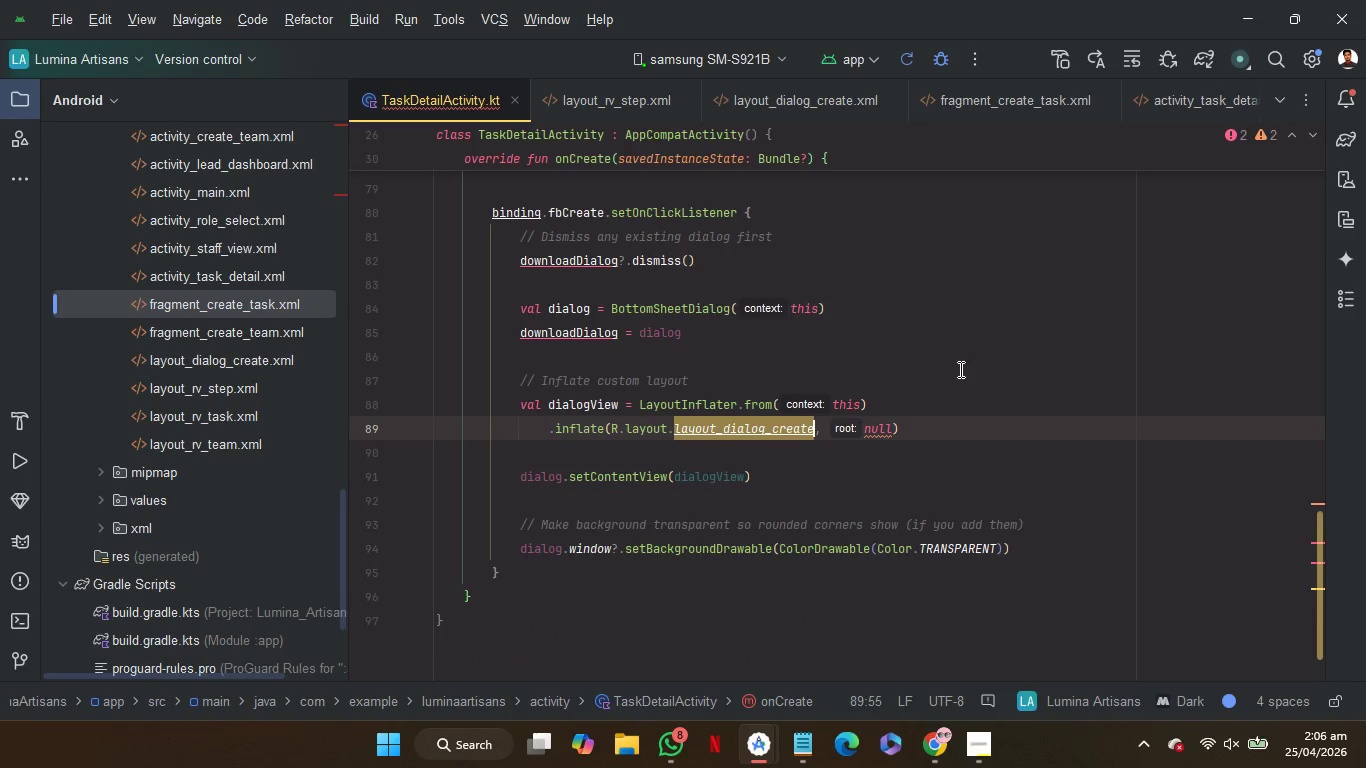 
scroll: coordinate [949, 370], scroll_direction: up, amount: 37.0
 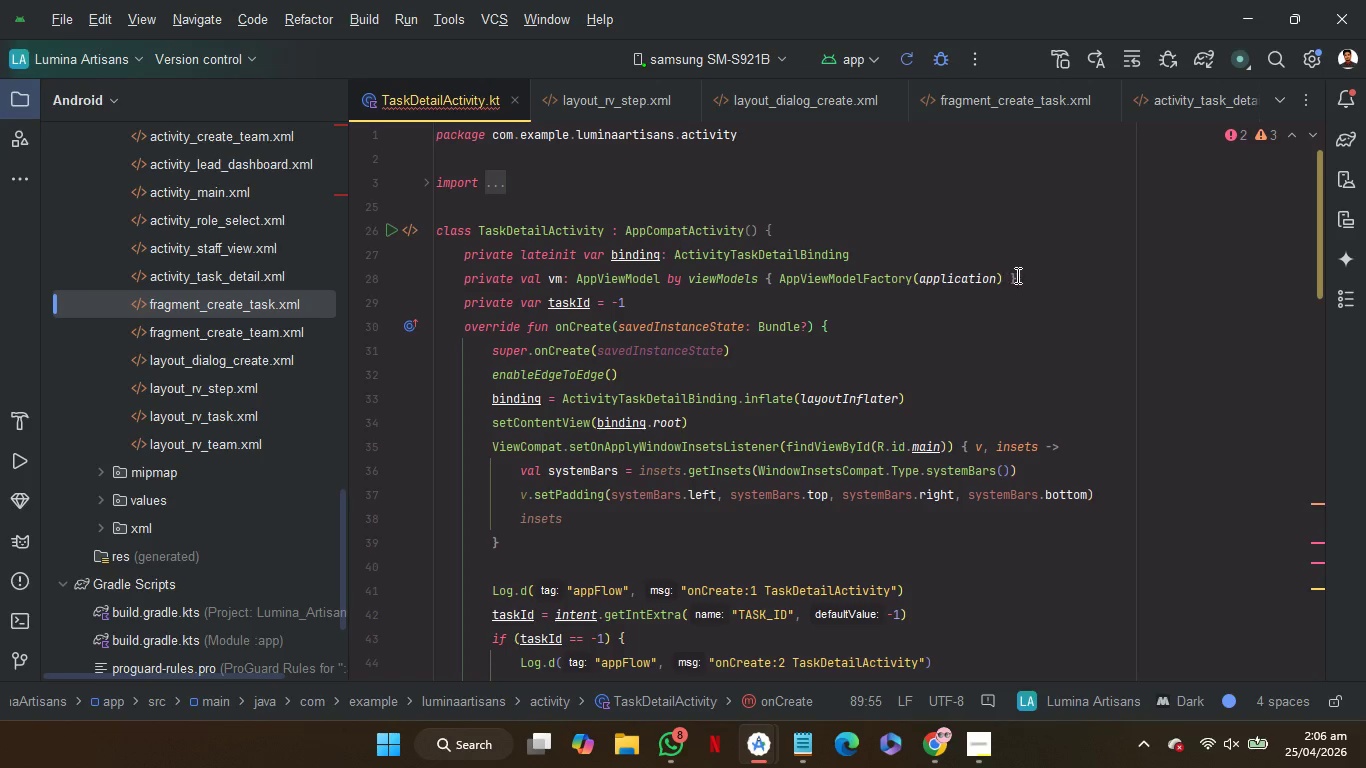 
left_click([1025, 281])
 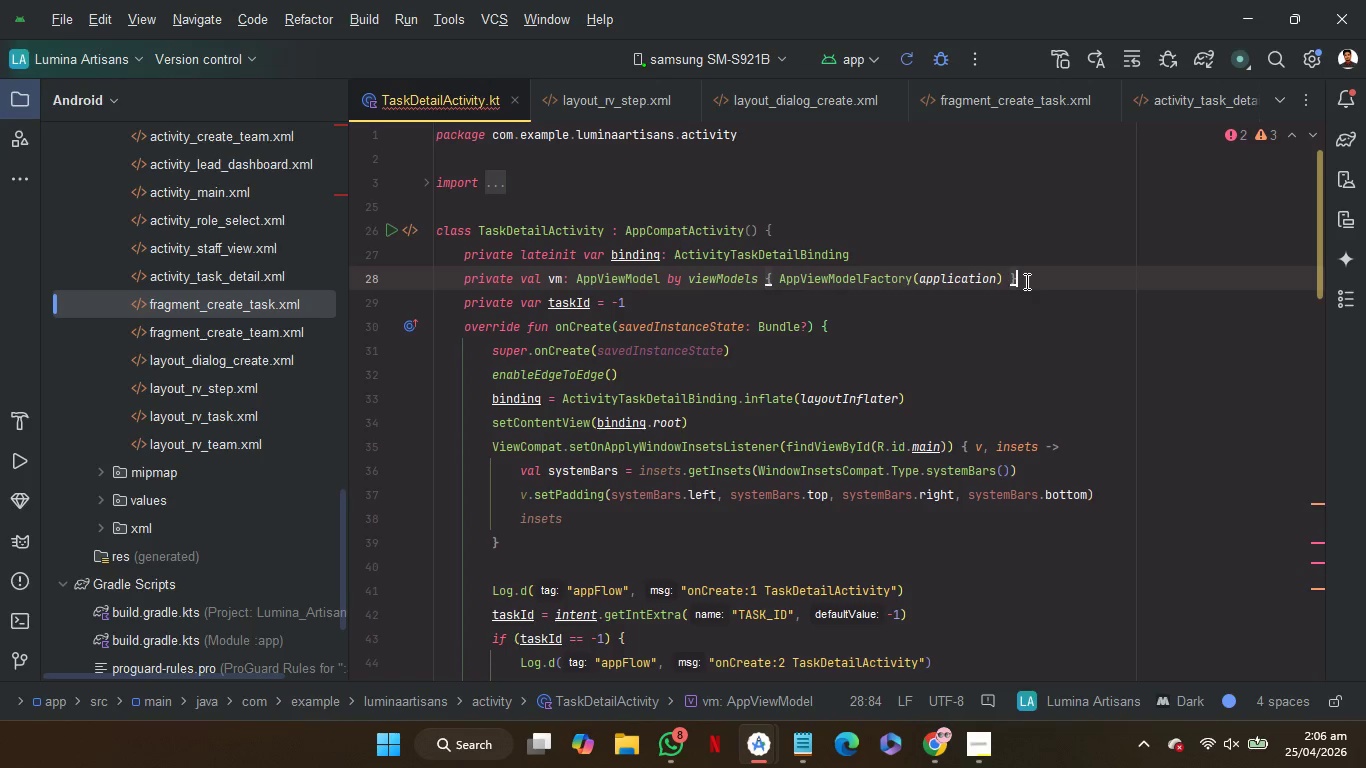 
key(Control+V)
 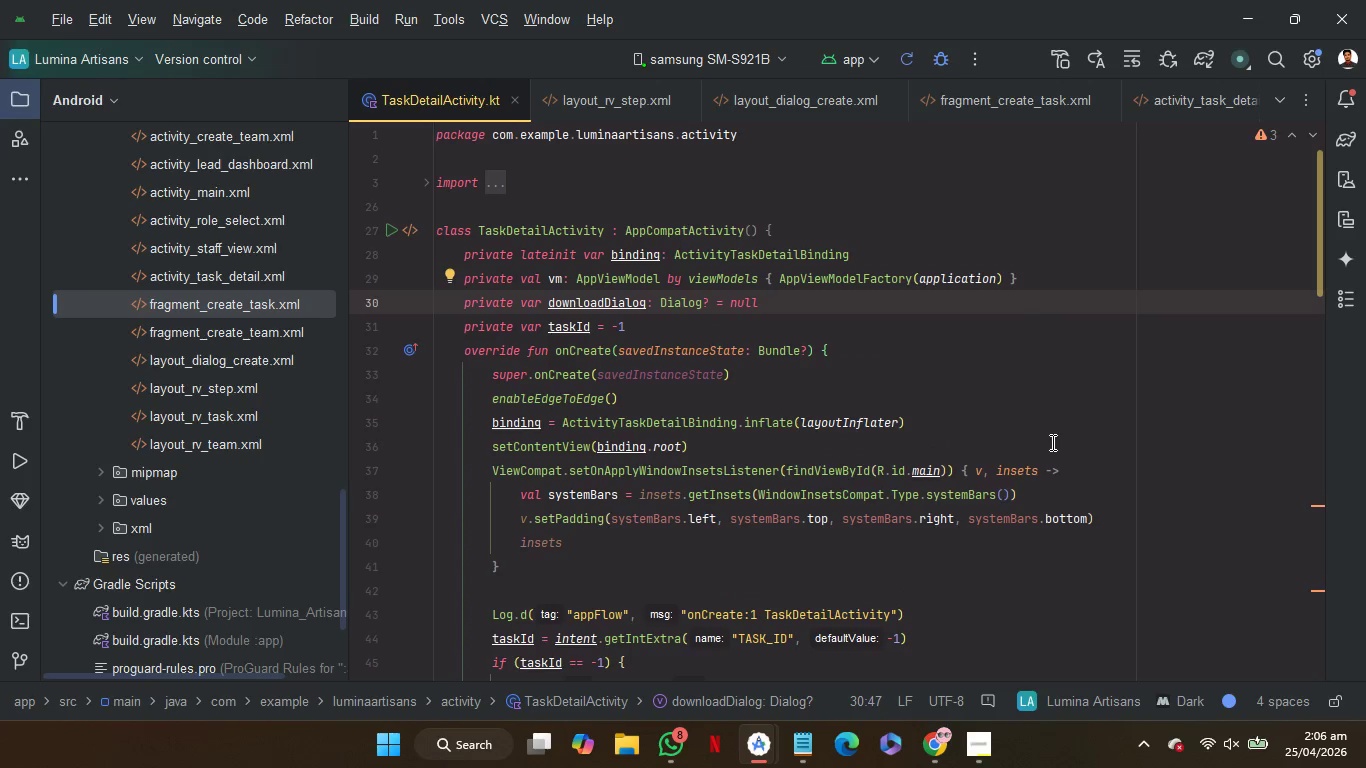 
scroll: coordinate [1111, 415], scroll_direction: down, amount: 19.0
 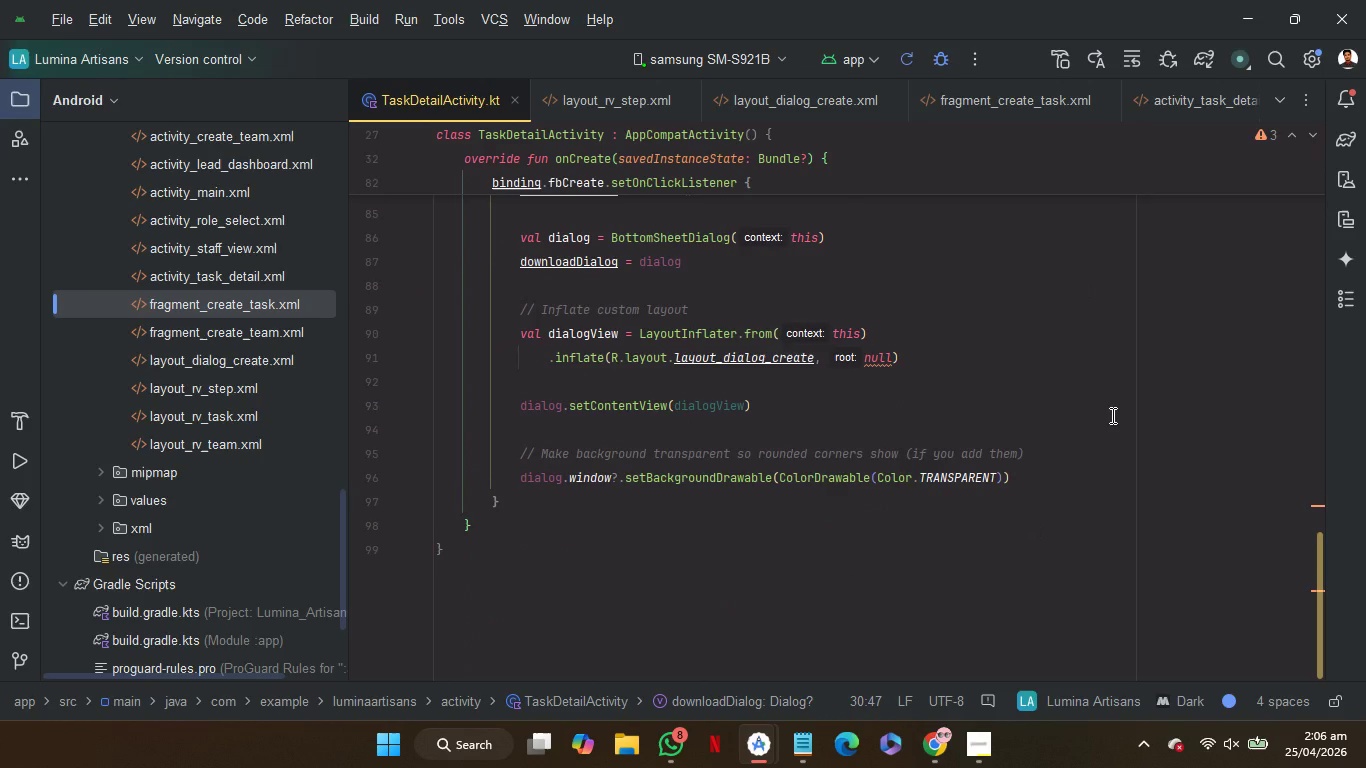 
scroll: coordinate [1111, 415], scroll_direction: up, amount: 1.0
 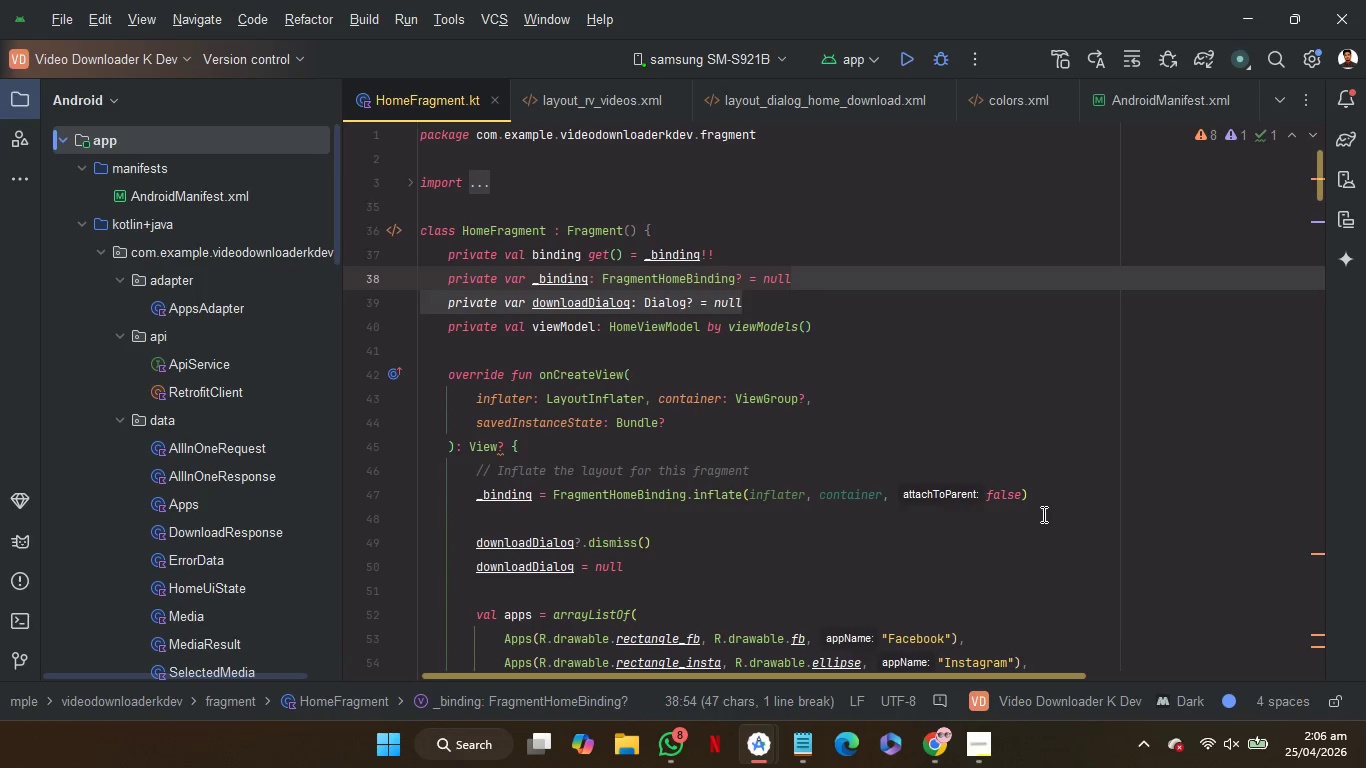 
scroll: coordinate [1042, 514], scroll_direction: down, amount: 48.0
 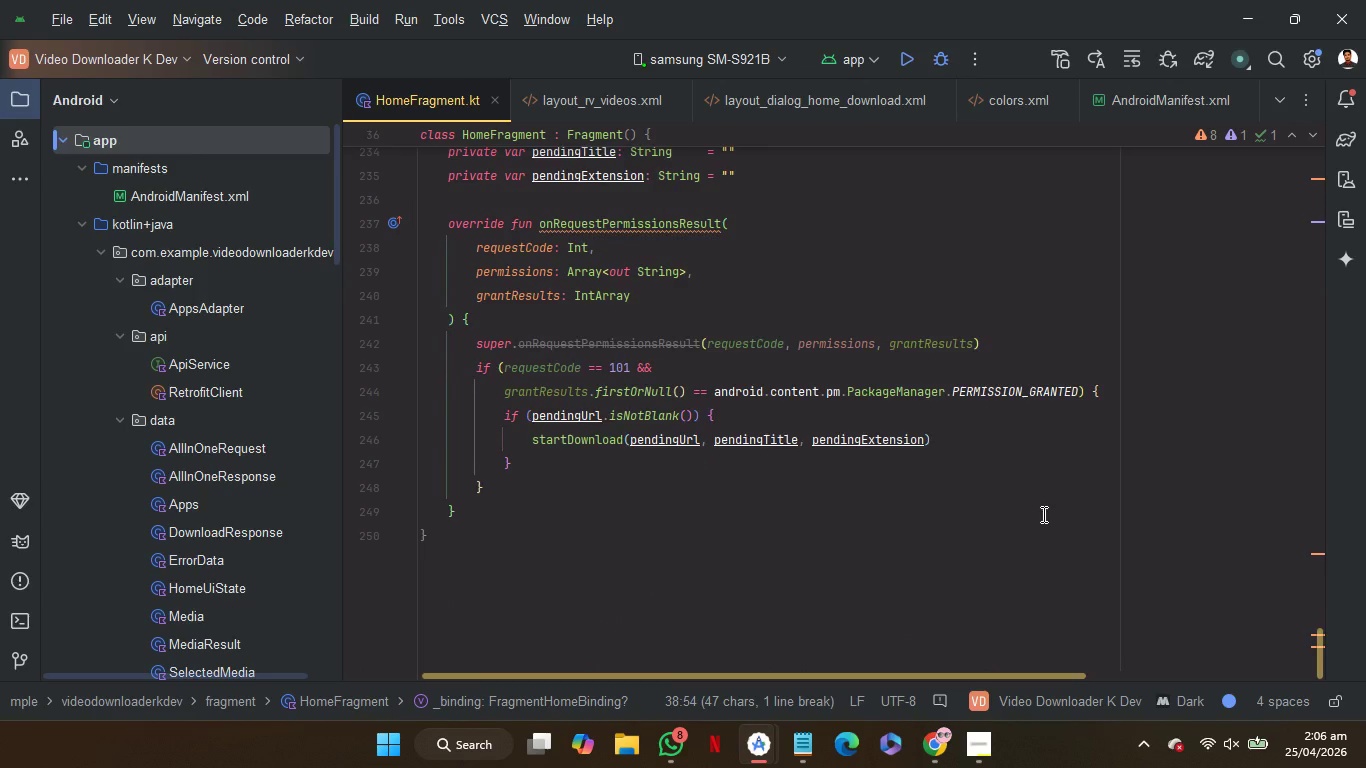 
scroll: coordinate [1060, 519], scroll_direction: up, amount: 7.0
 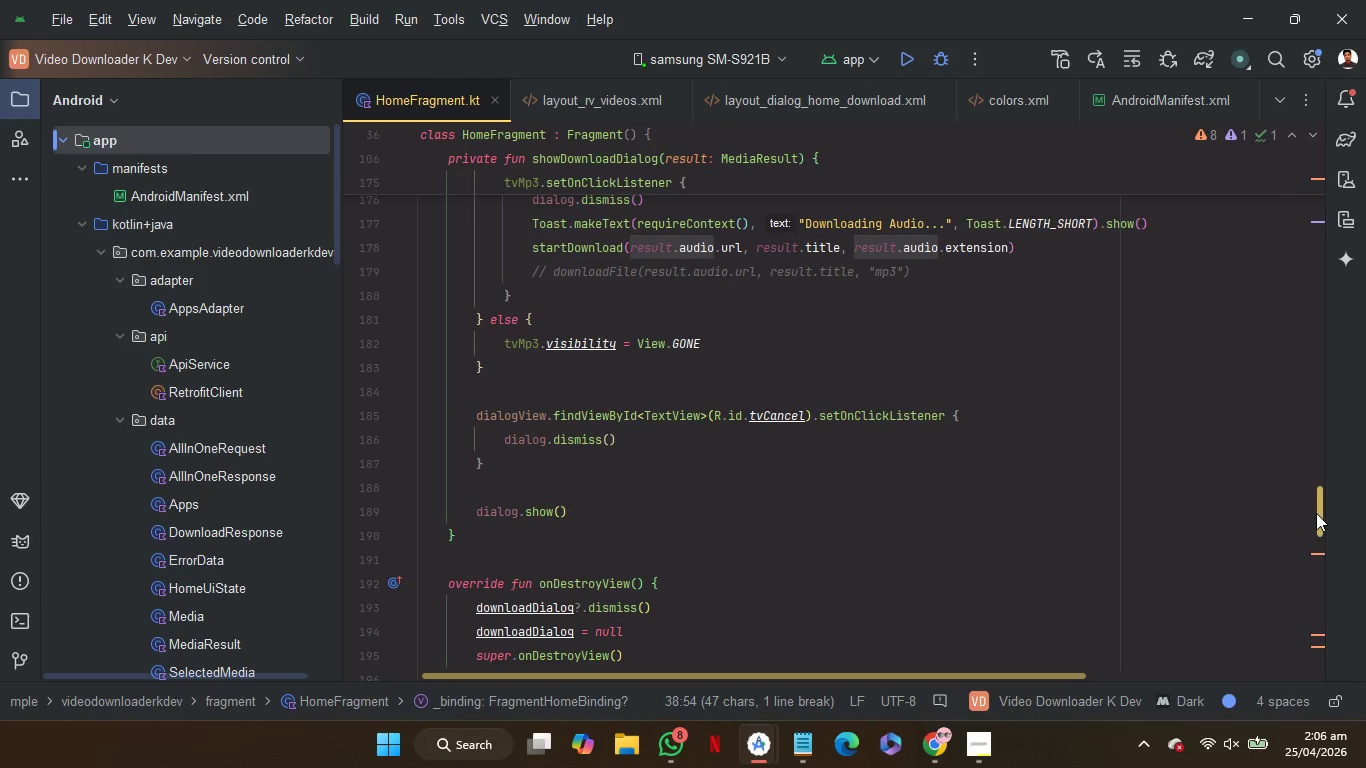 
left_click_drag(start_coordinate=[1316, 513], to_coordinate=[1318, 498])
 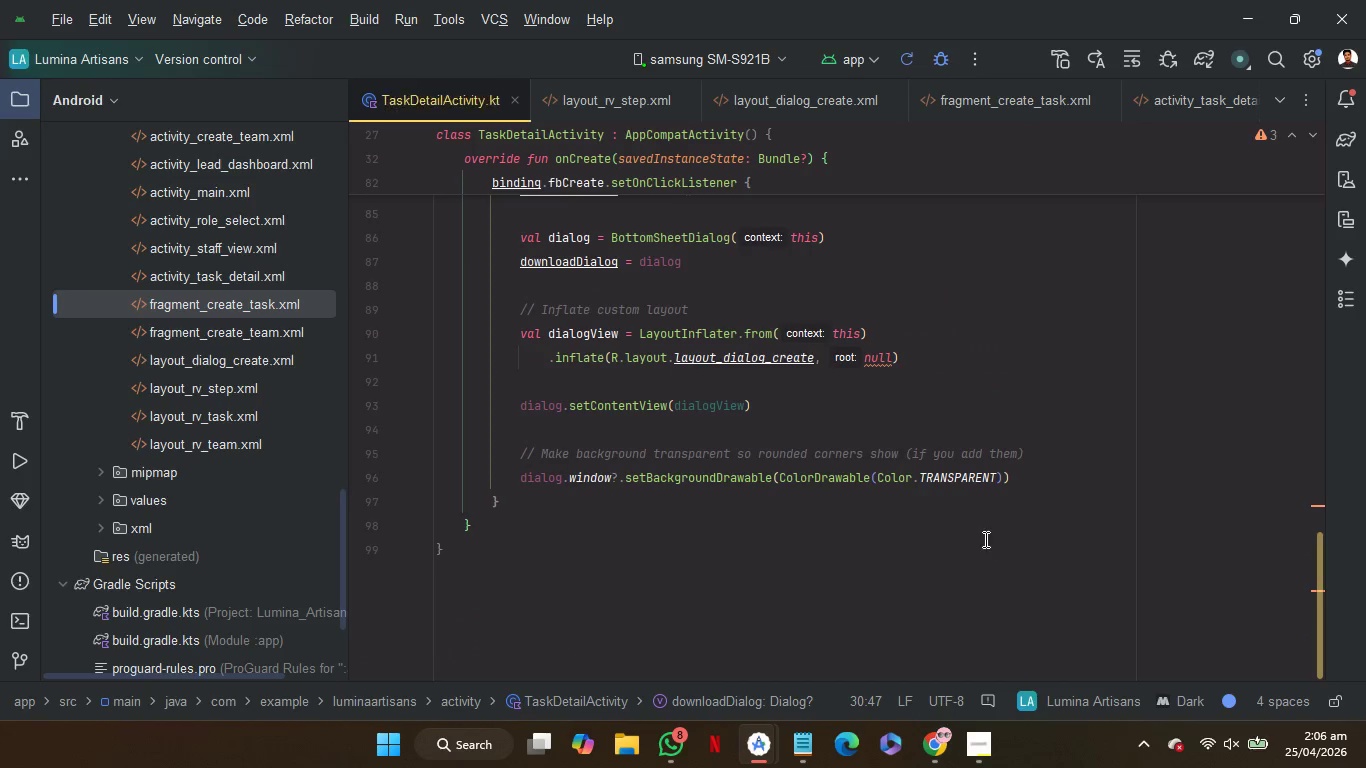 
wait(8.19)
 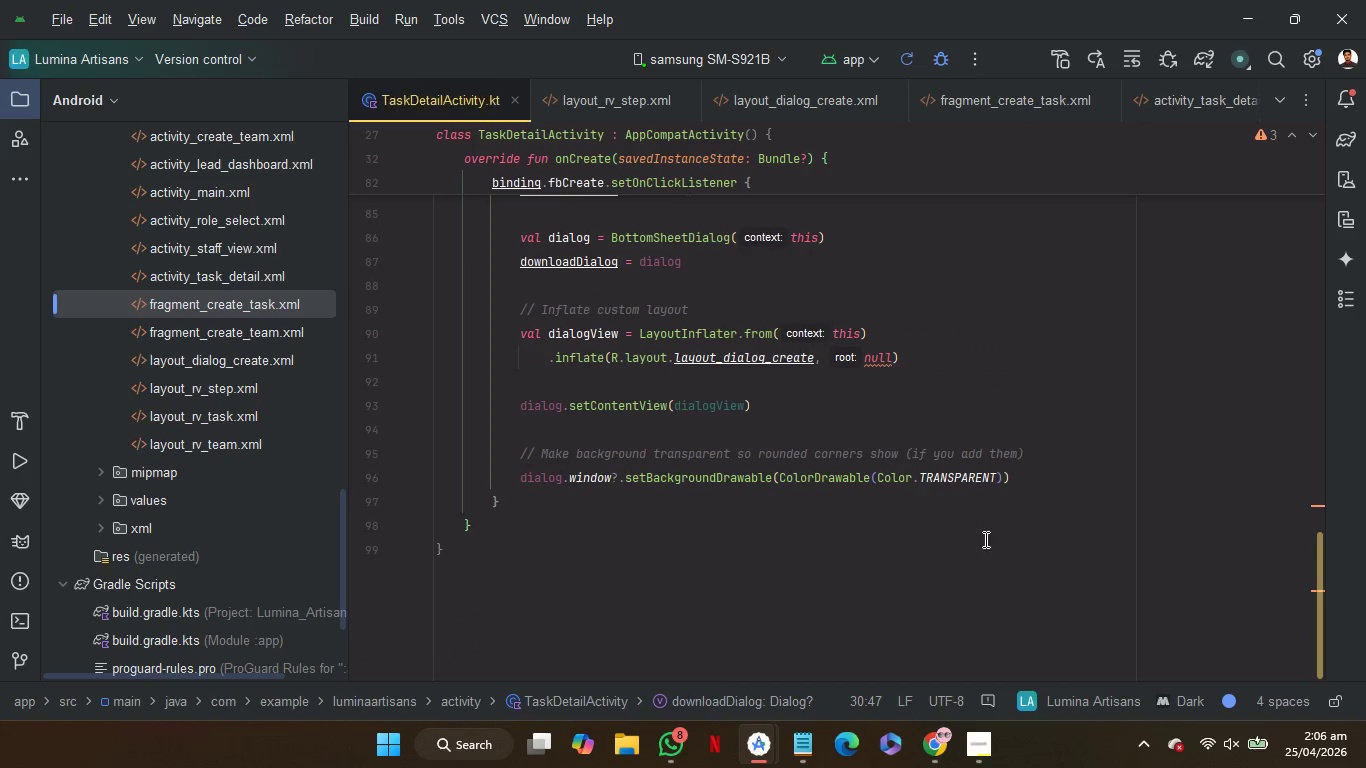 
left_click([631, 109])
 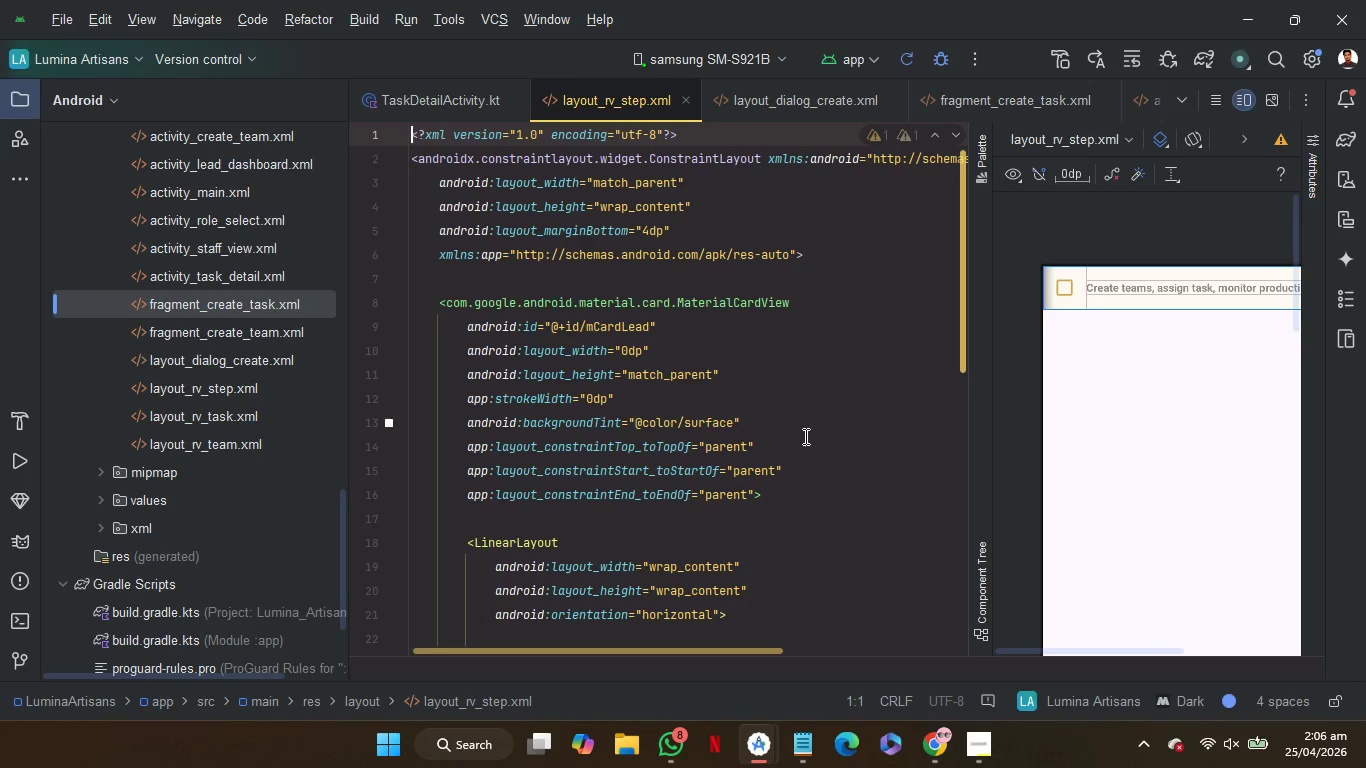 
scroll: coordinate [808, 446], scroll_direction: down, amount: 15.0
 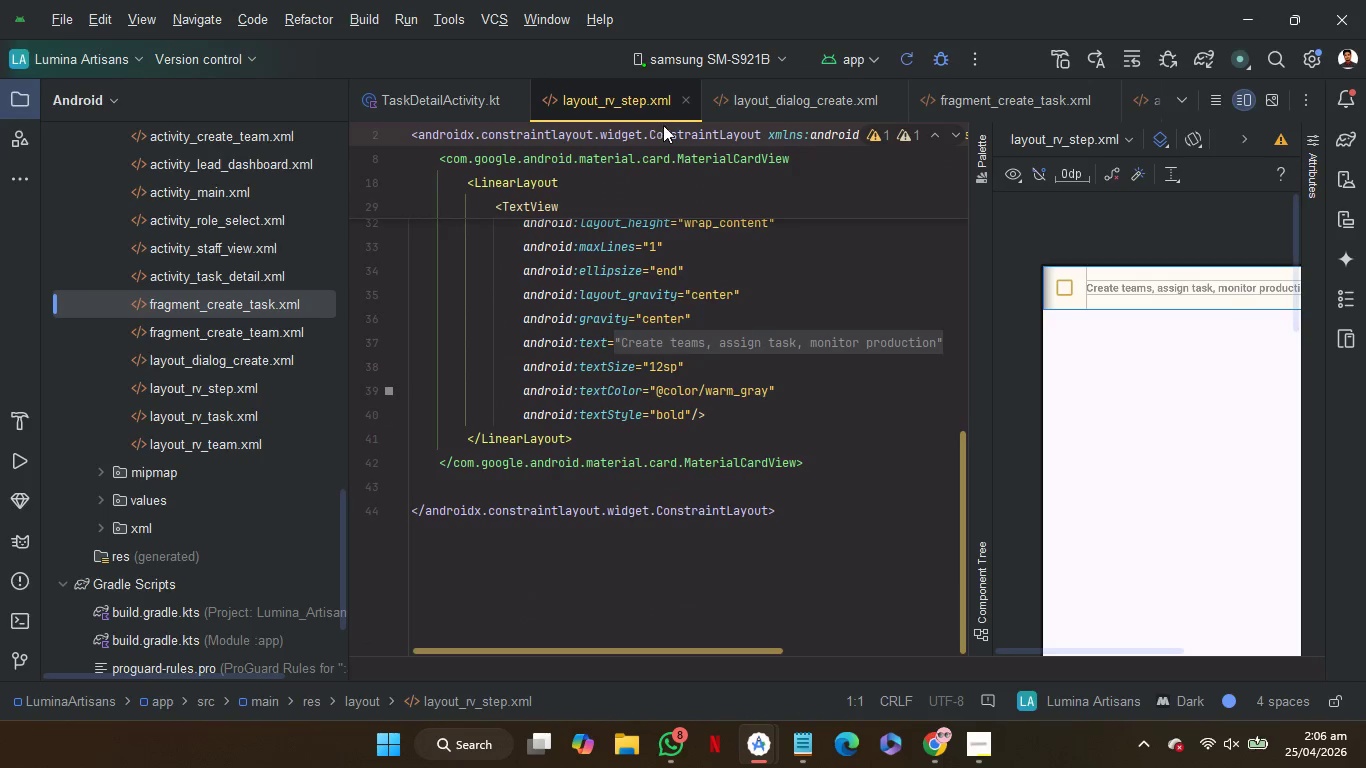 
left_click([679, 106])
 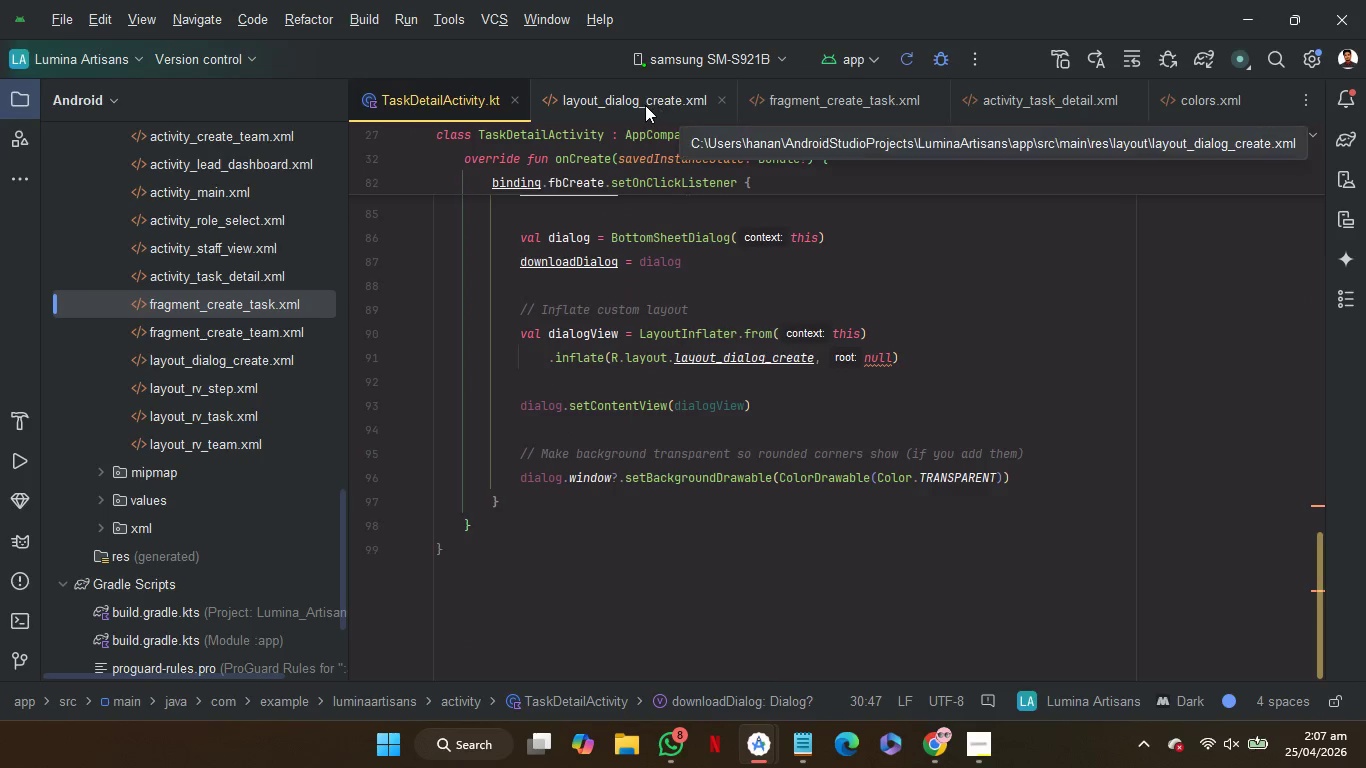 
left_click([644, 105])
 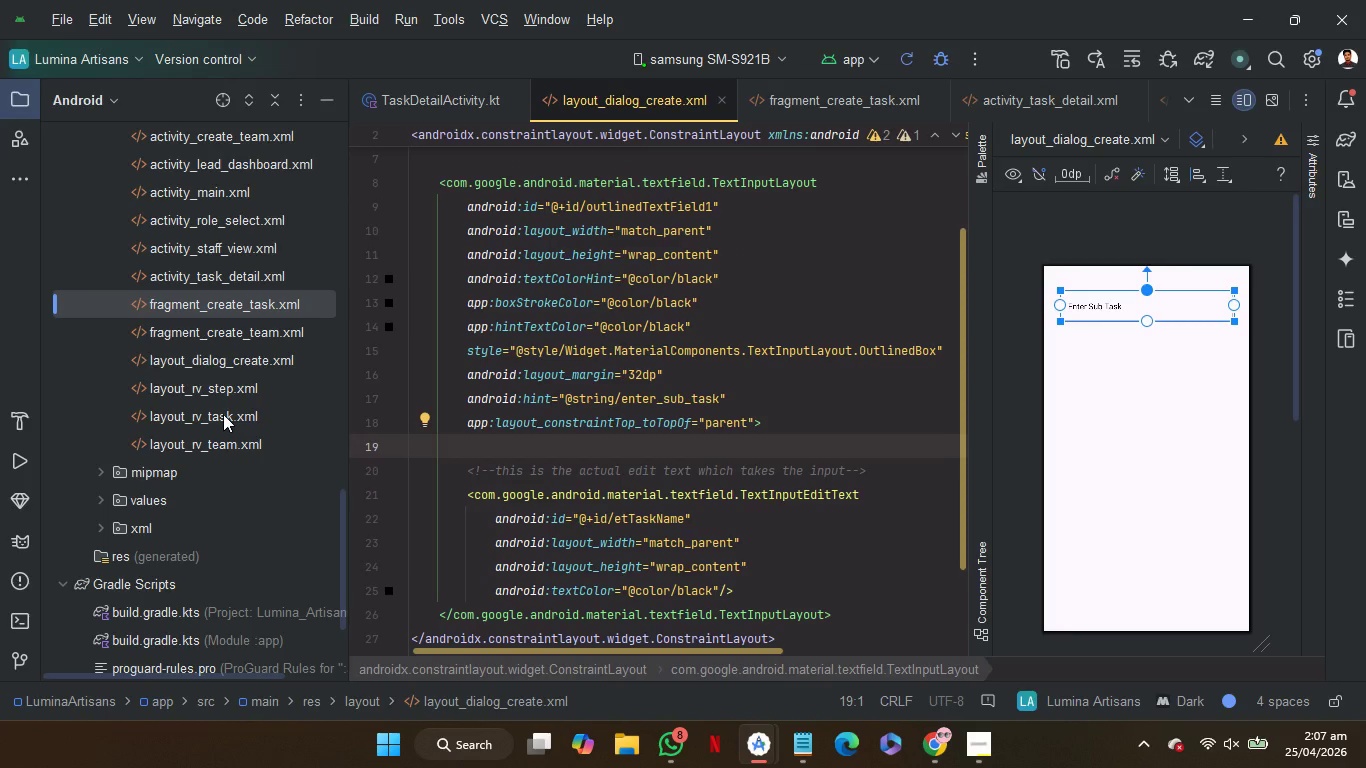 
scroll: coordinate [223, 414], scroll_direction: up, amount: 3.0
 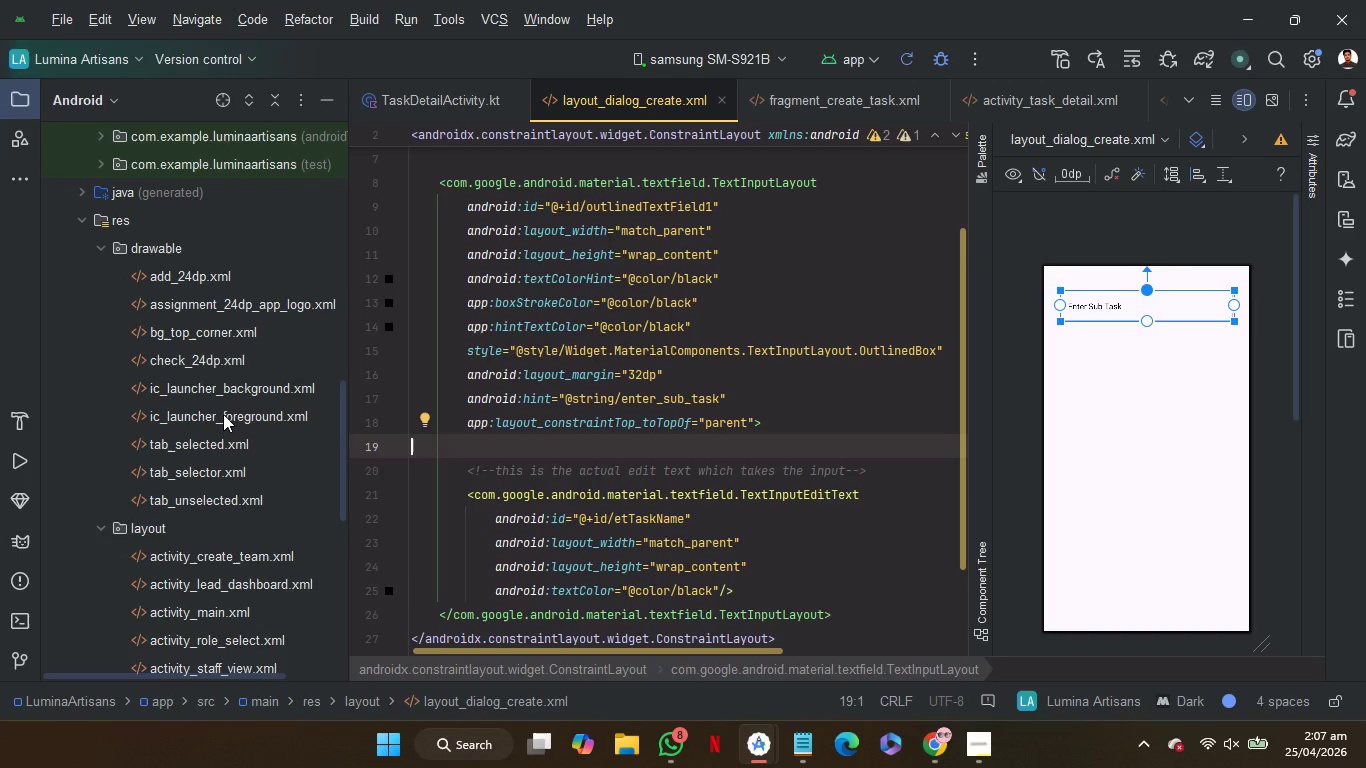 
scroll: coordinate [223, 414], scroll_direction: down, amount: 1.0
 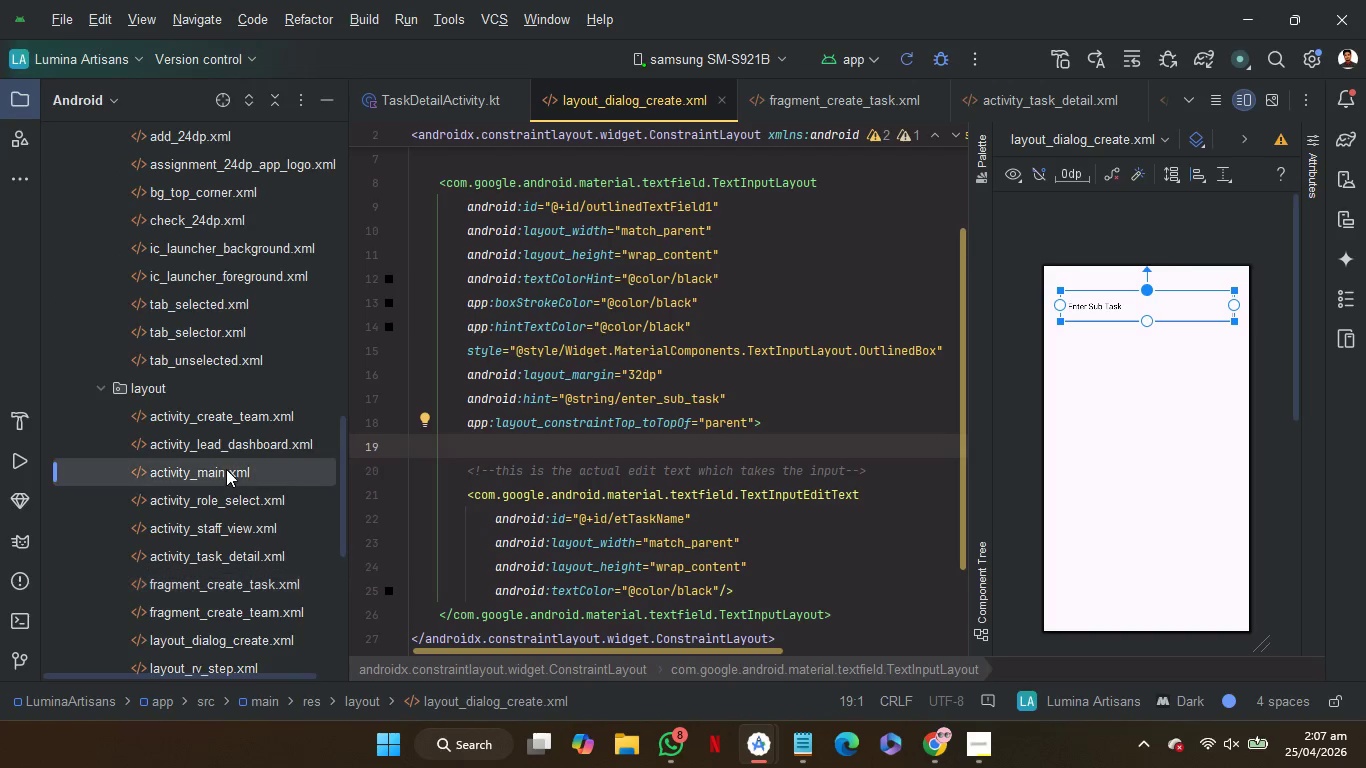 
double_click([226, 469])
 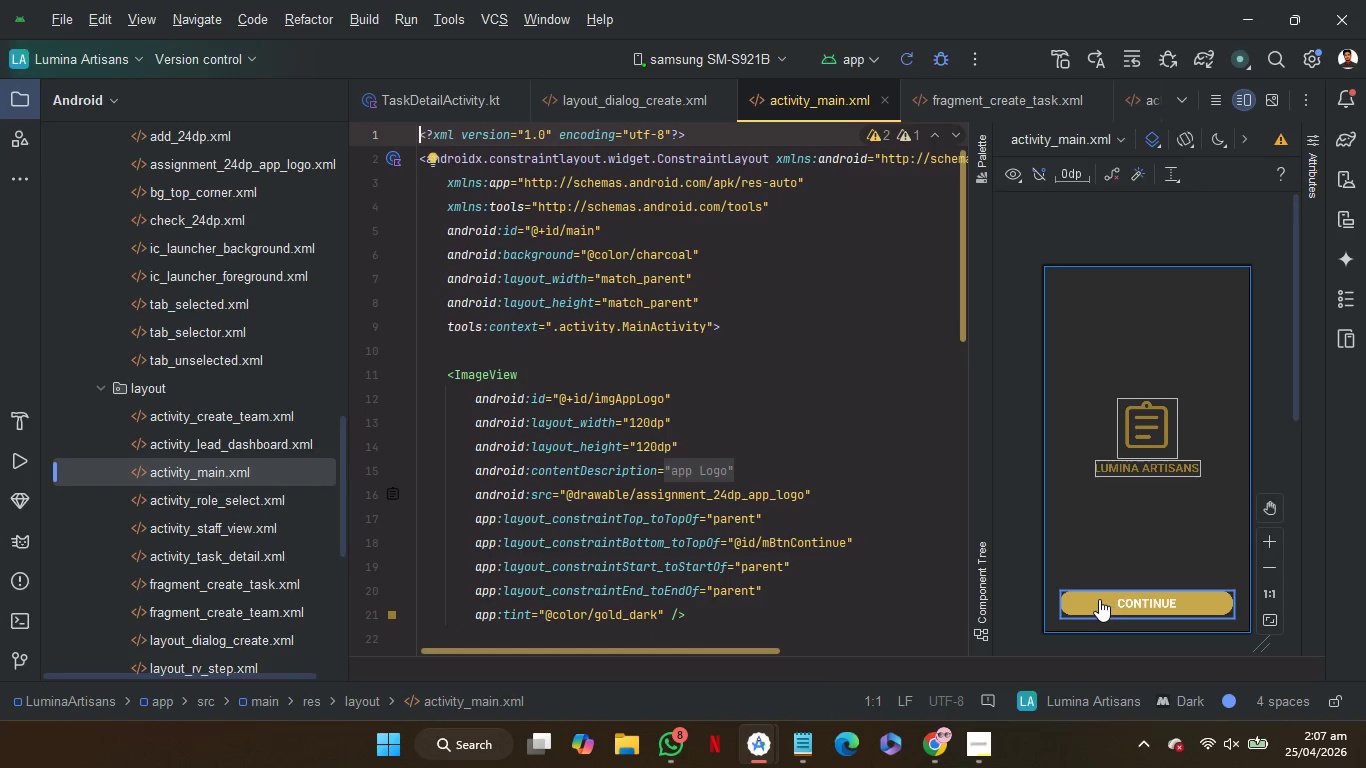 
left_click([1099, 599])
 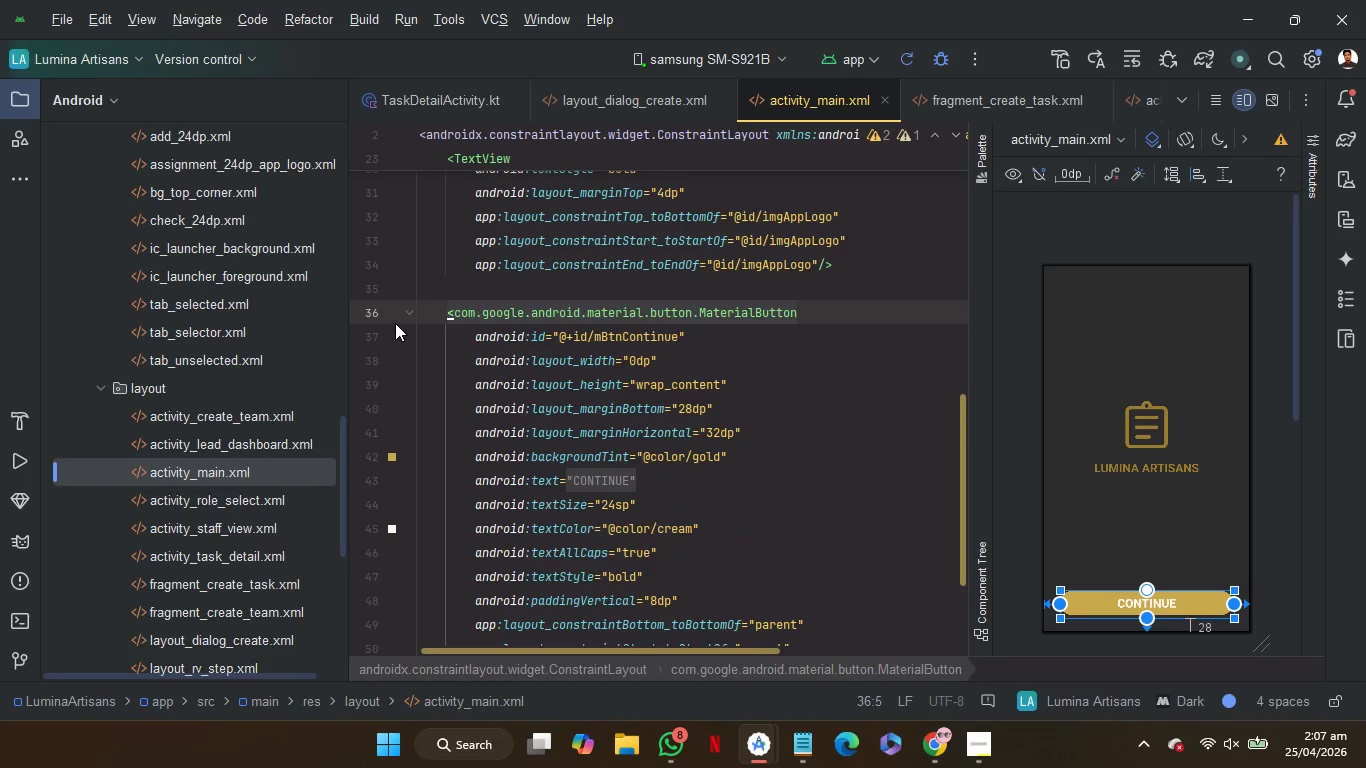 
left_click([410, 313])
 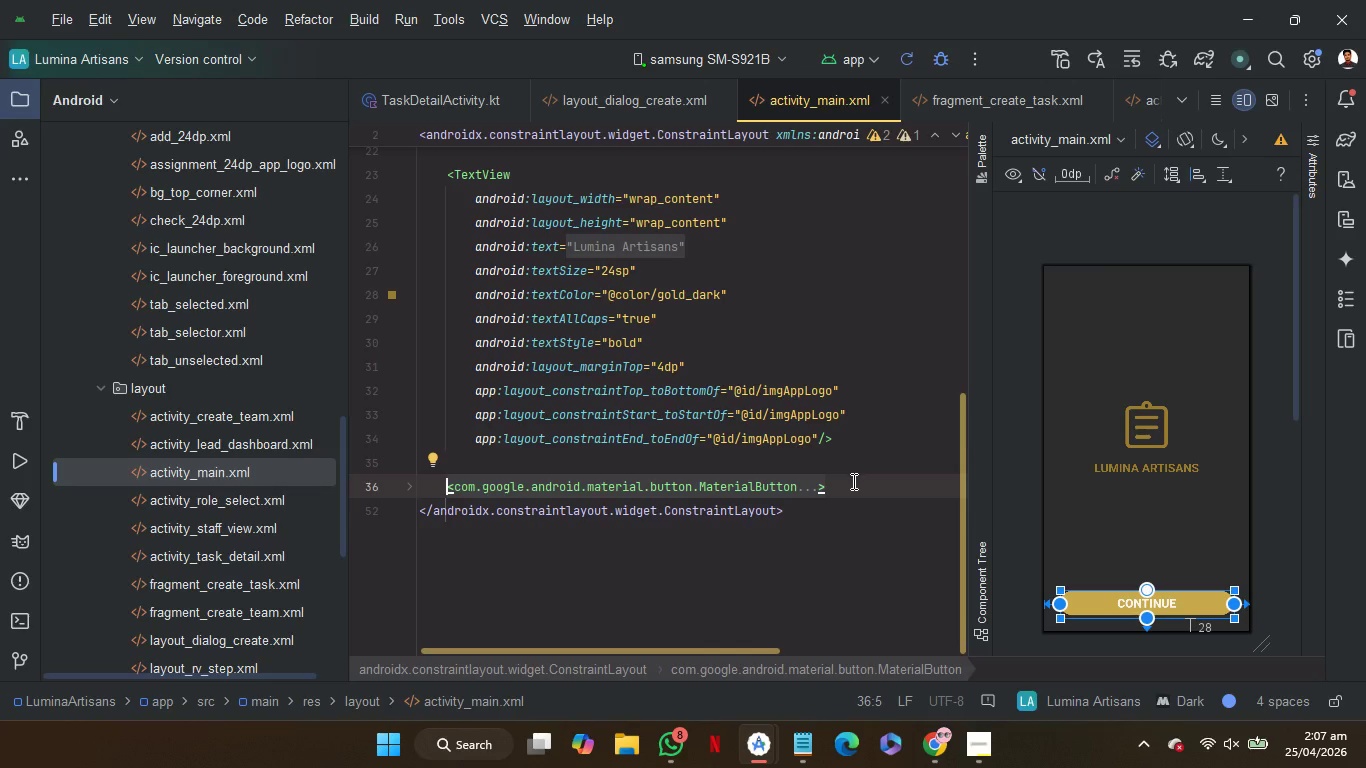 
left_click_drag(start_coordinate=[852, 489], to_coordinate=[863, 444])
 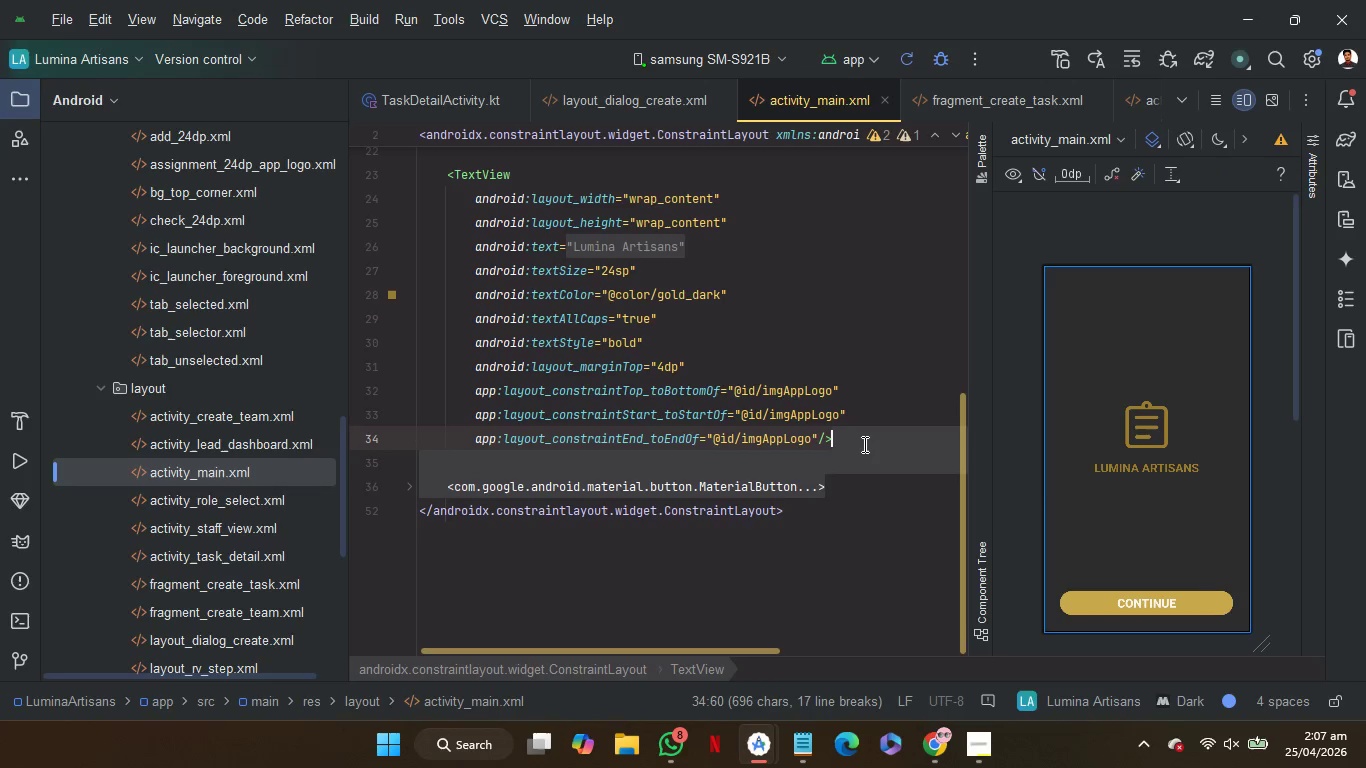 
key(Control+C)
 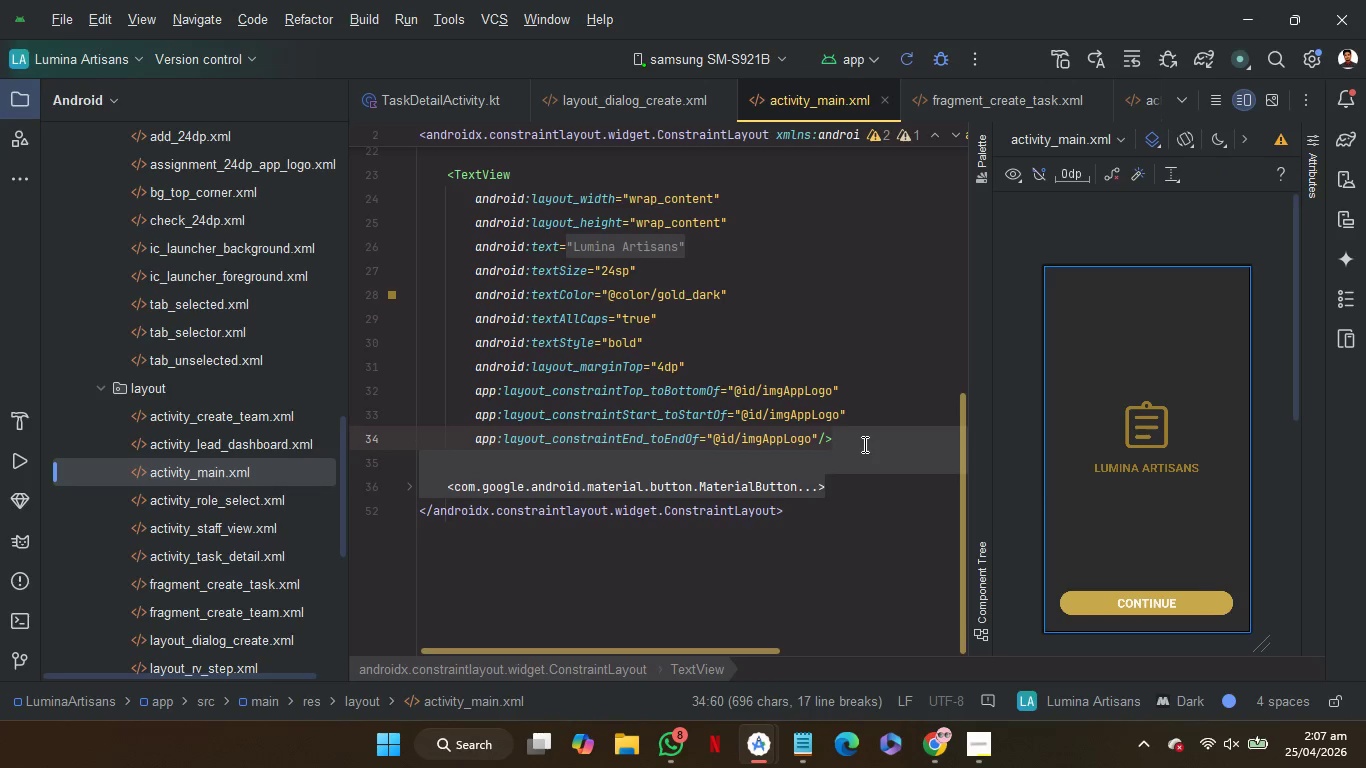 
key(Control+C)
 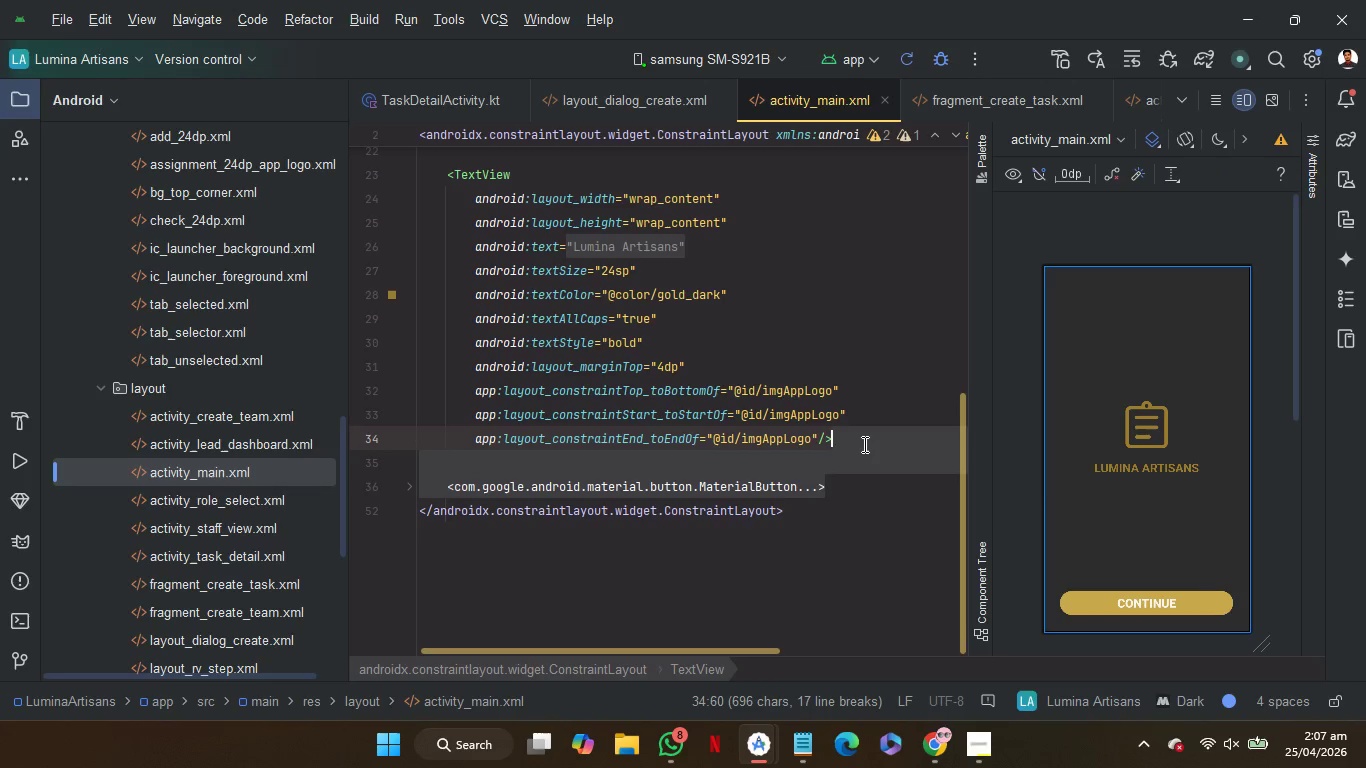 
key(Control+C)
 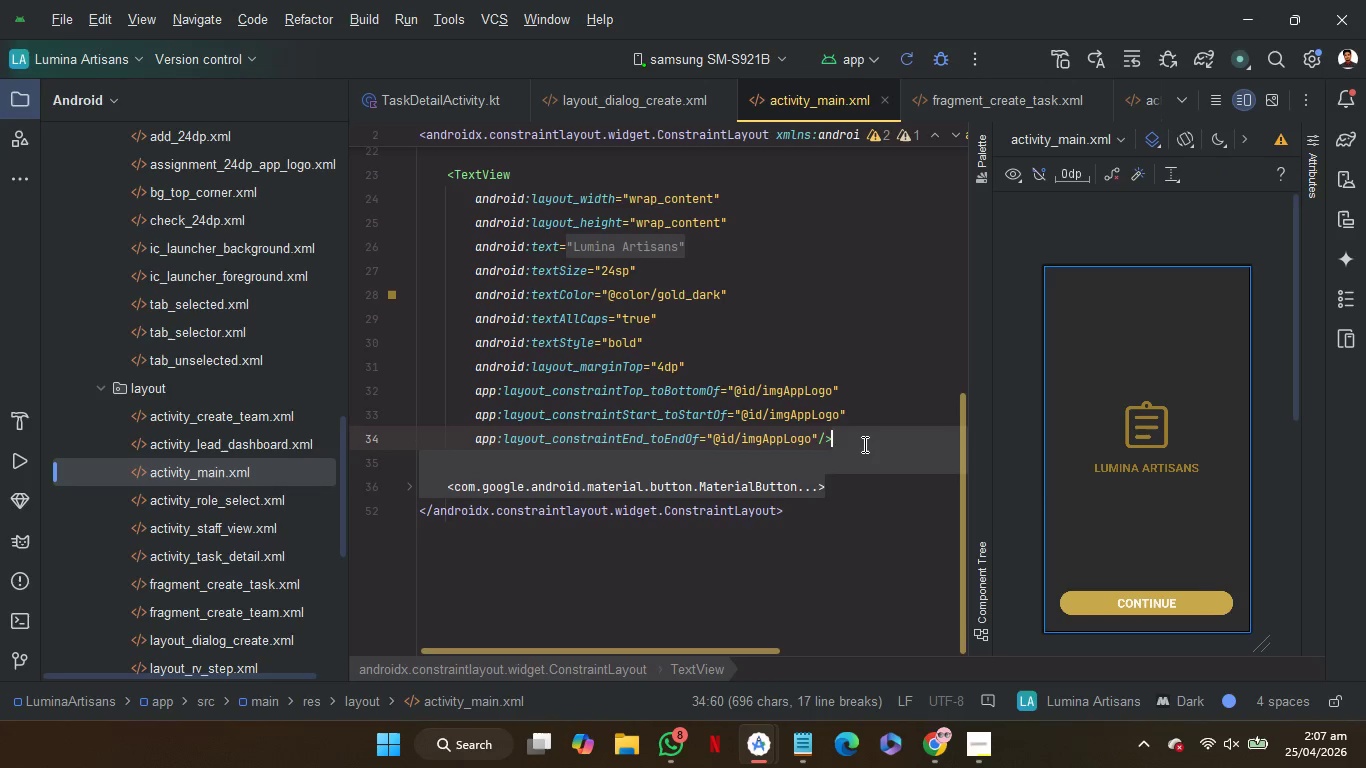 
key(Control+C)
 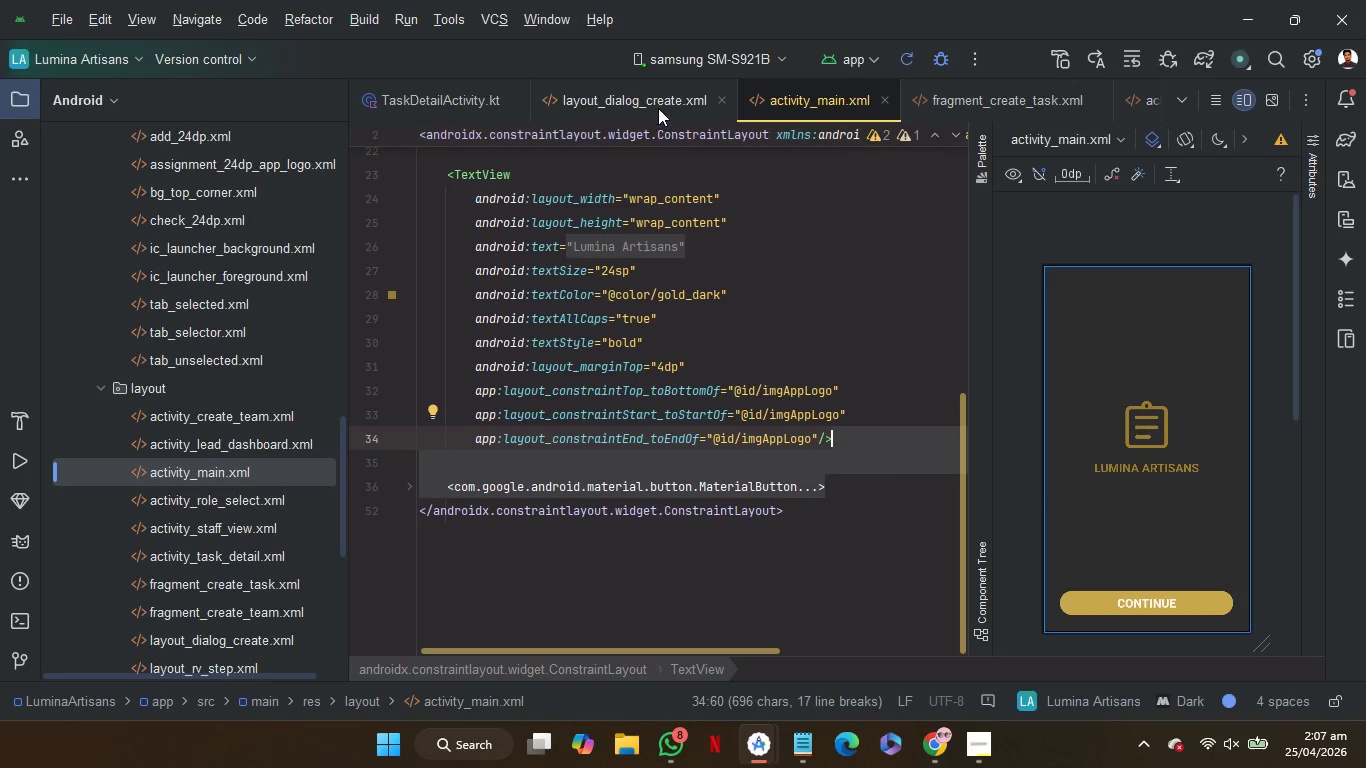 
left_click([657, 104])
 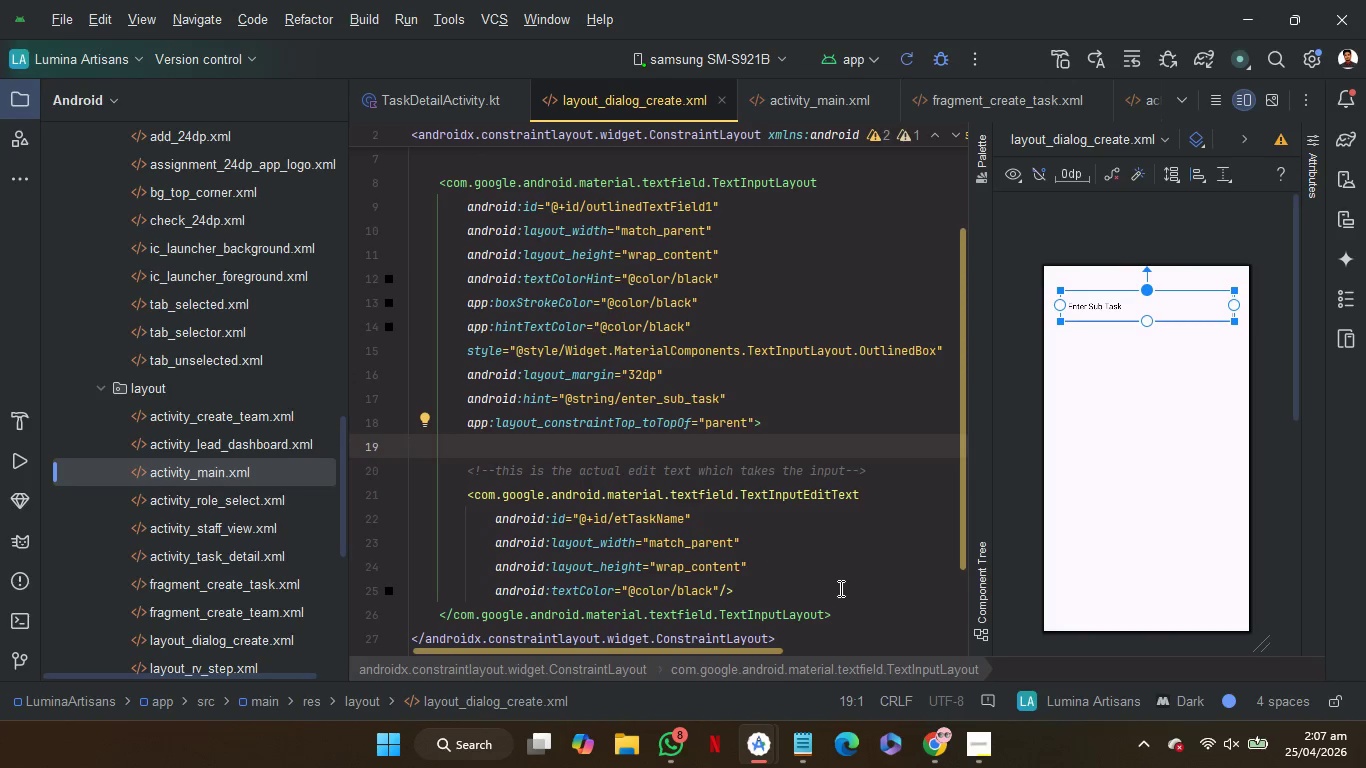 
left_click([859, 619])
 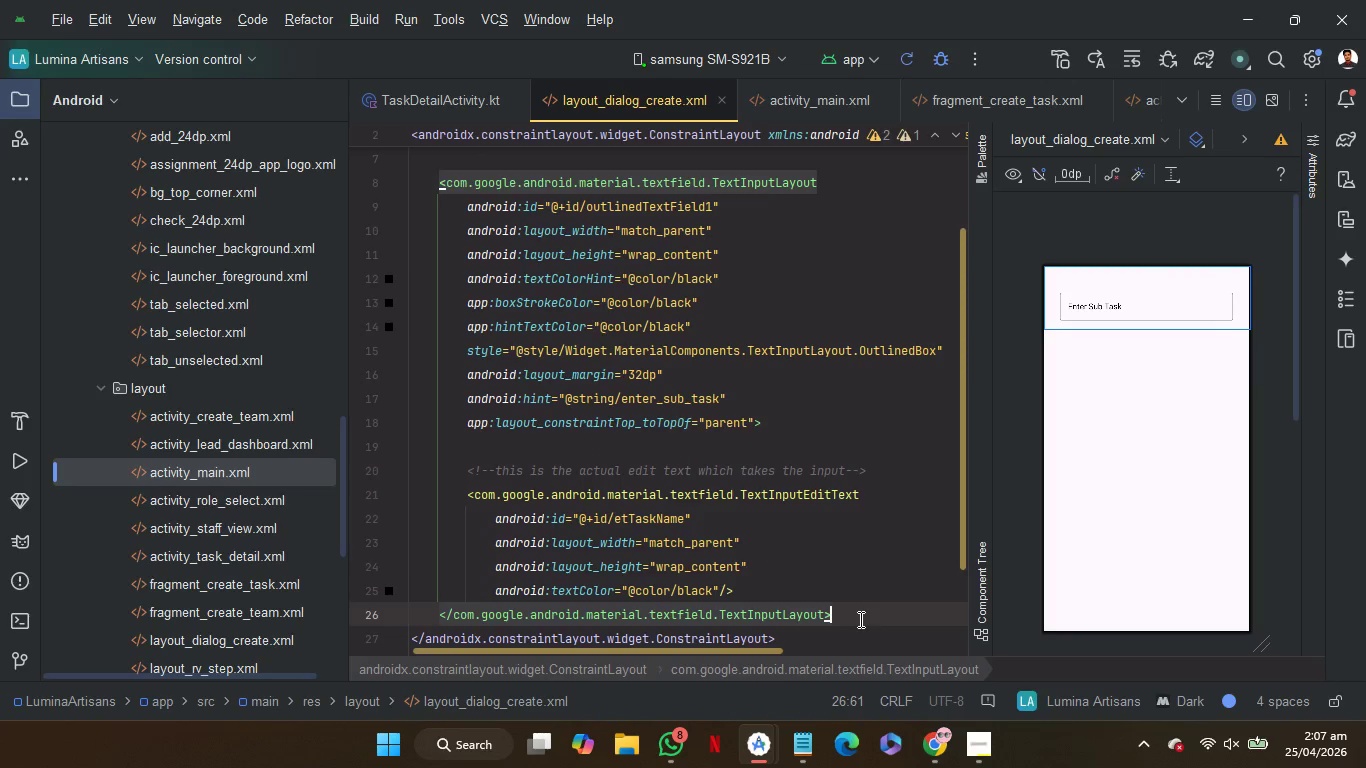 
key(Control+V)
 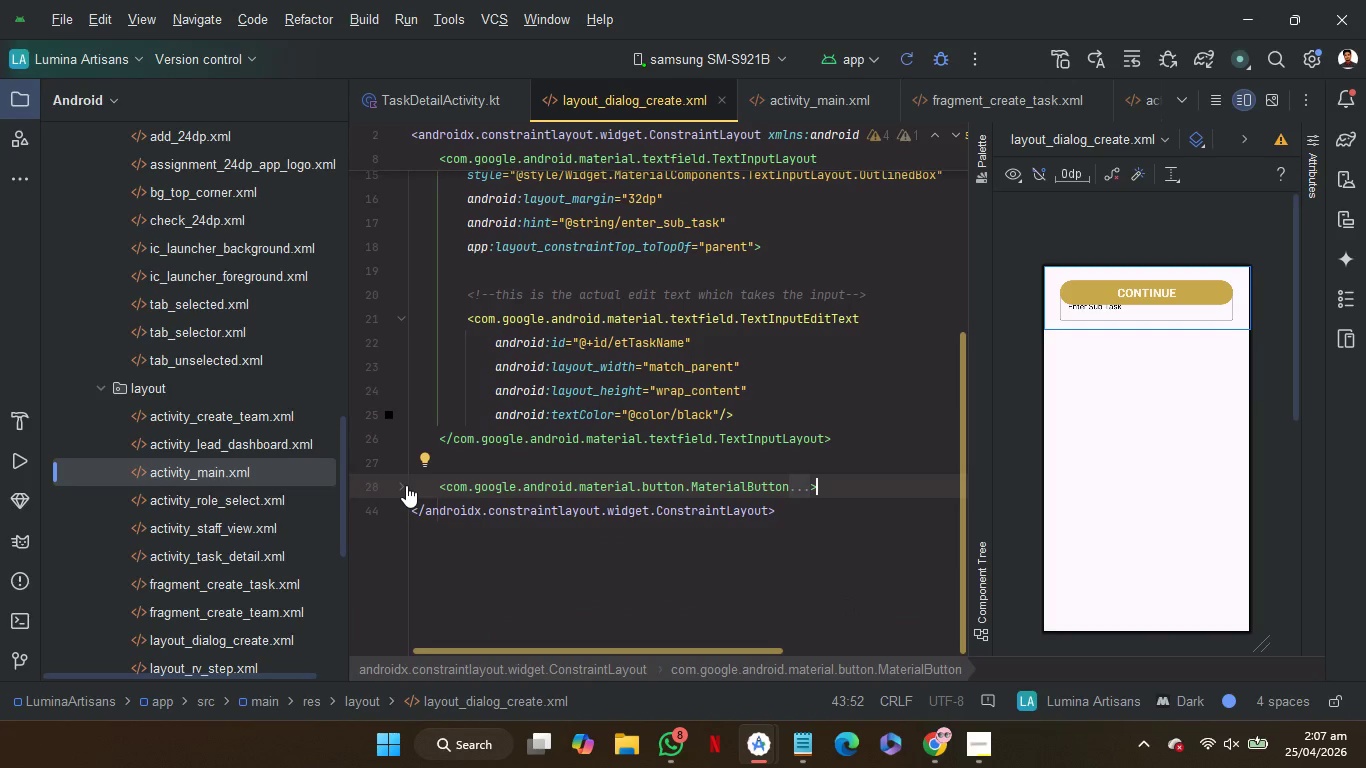 
left_click([406, 485])
 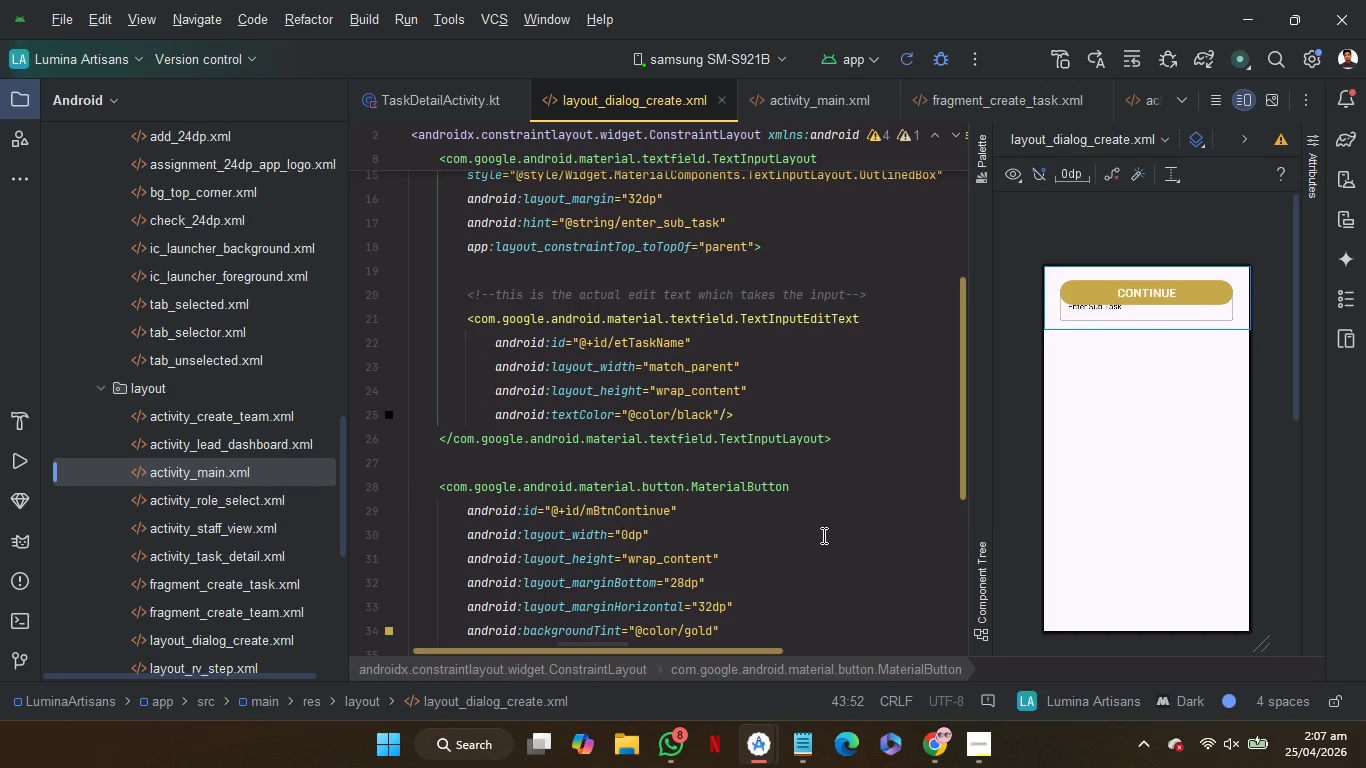 
scroll: coordinate [822, 535], scroll_direction: down, amount: 3.0
 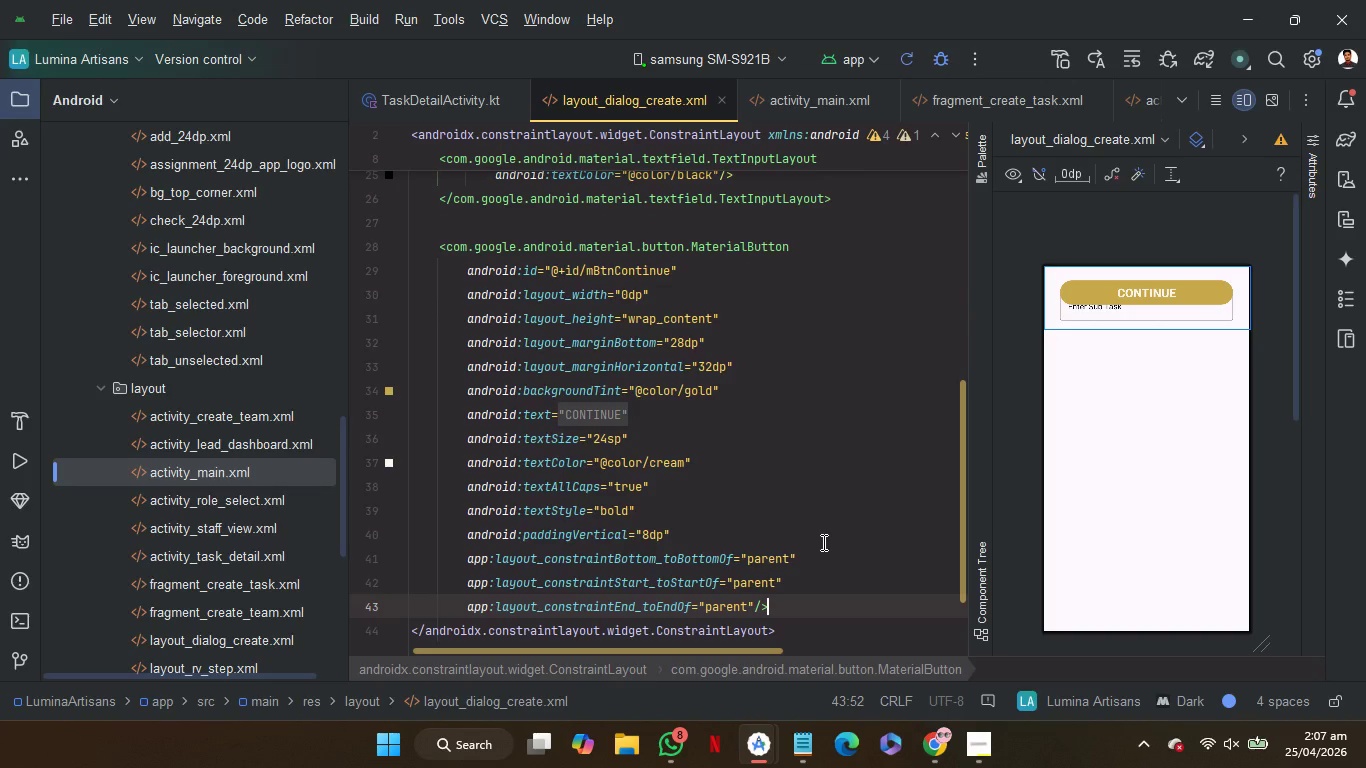 
left_click_drag(start_coordinate=[825, 553], to_coordinate=[825, 543])
 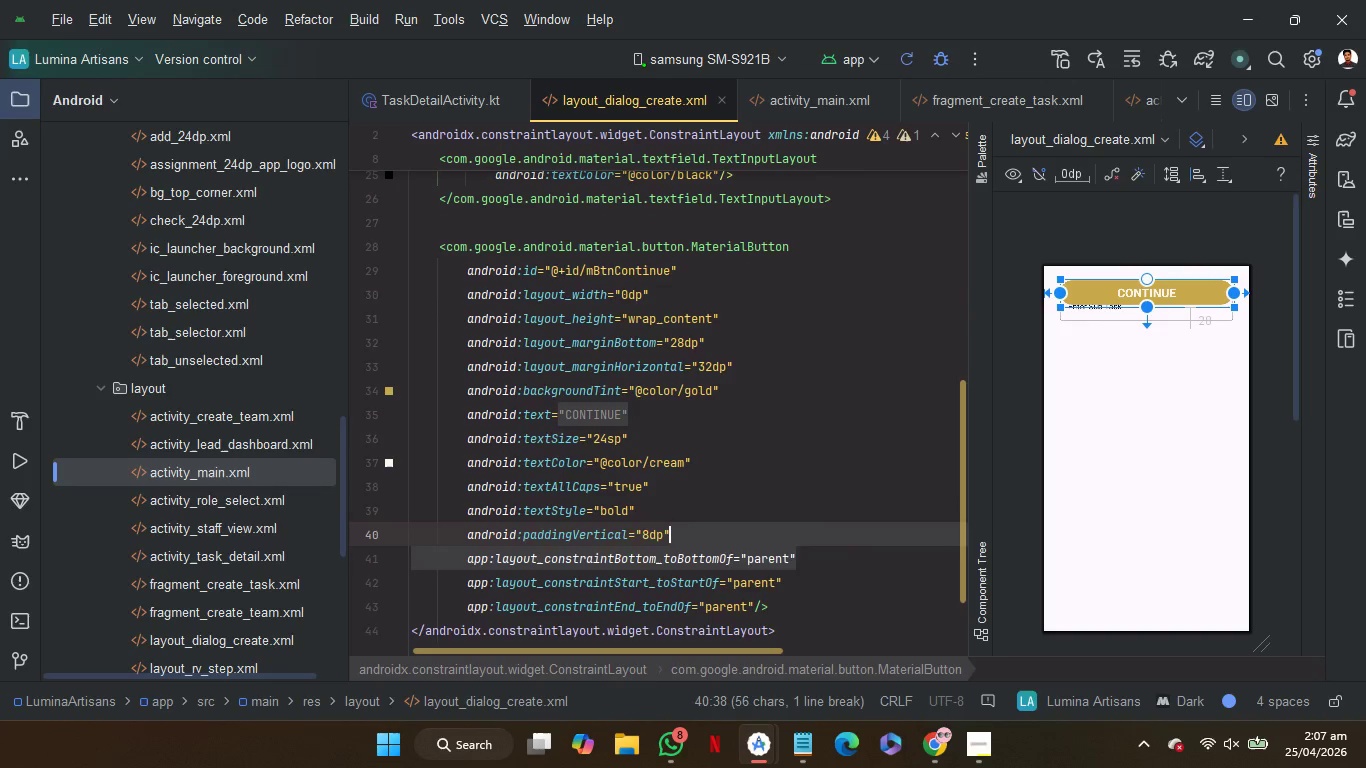 
key(Backspace)
 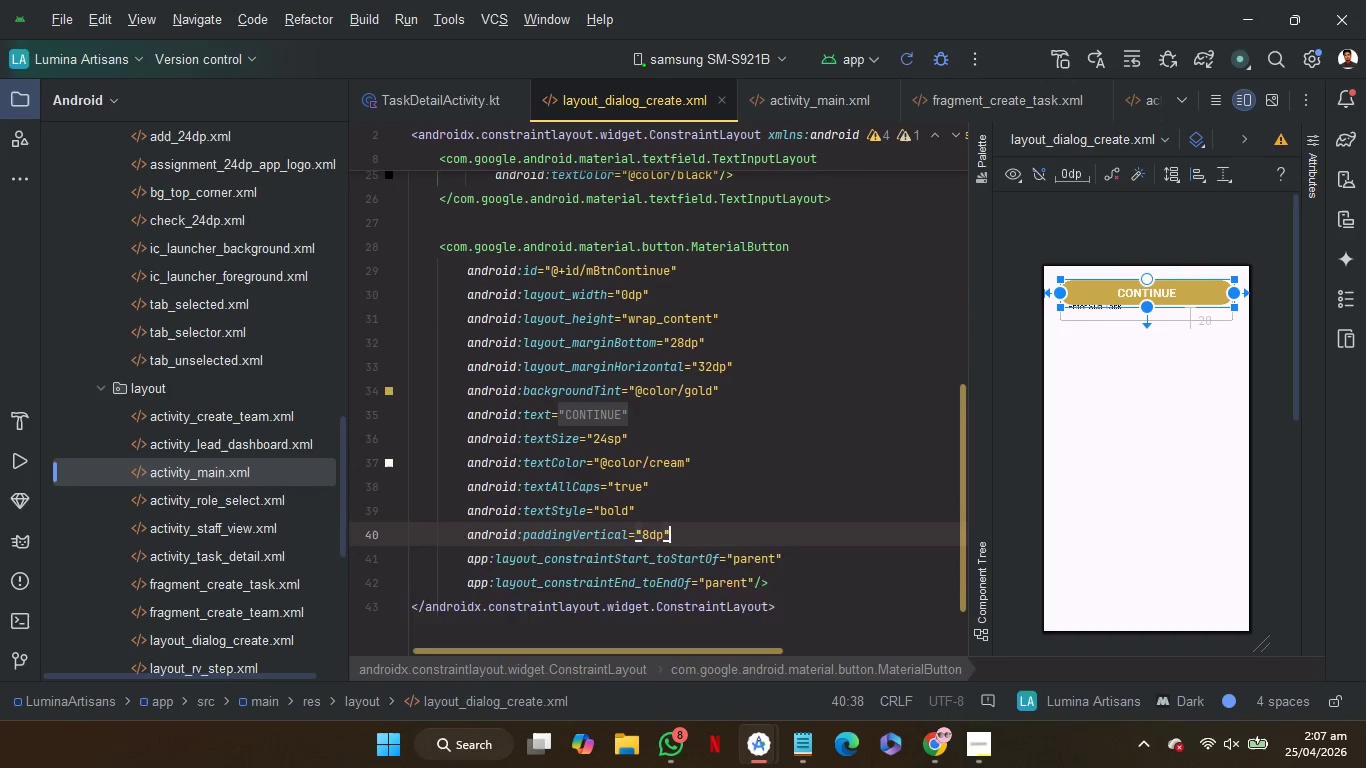 
key(Enter)
 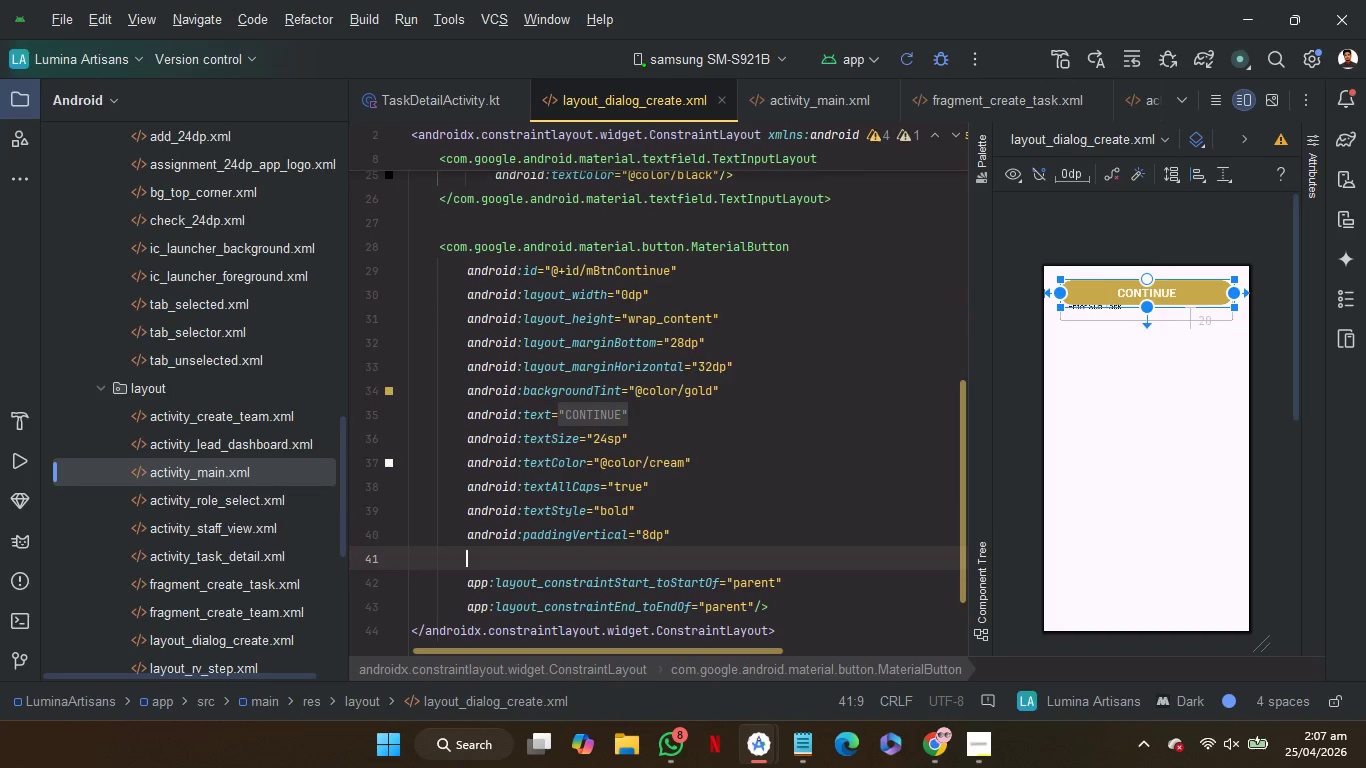 
type(top)
 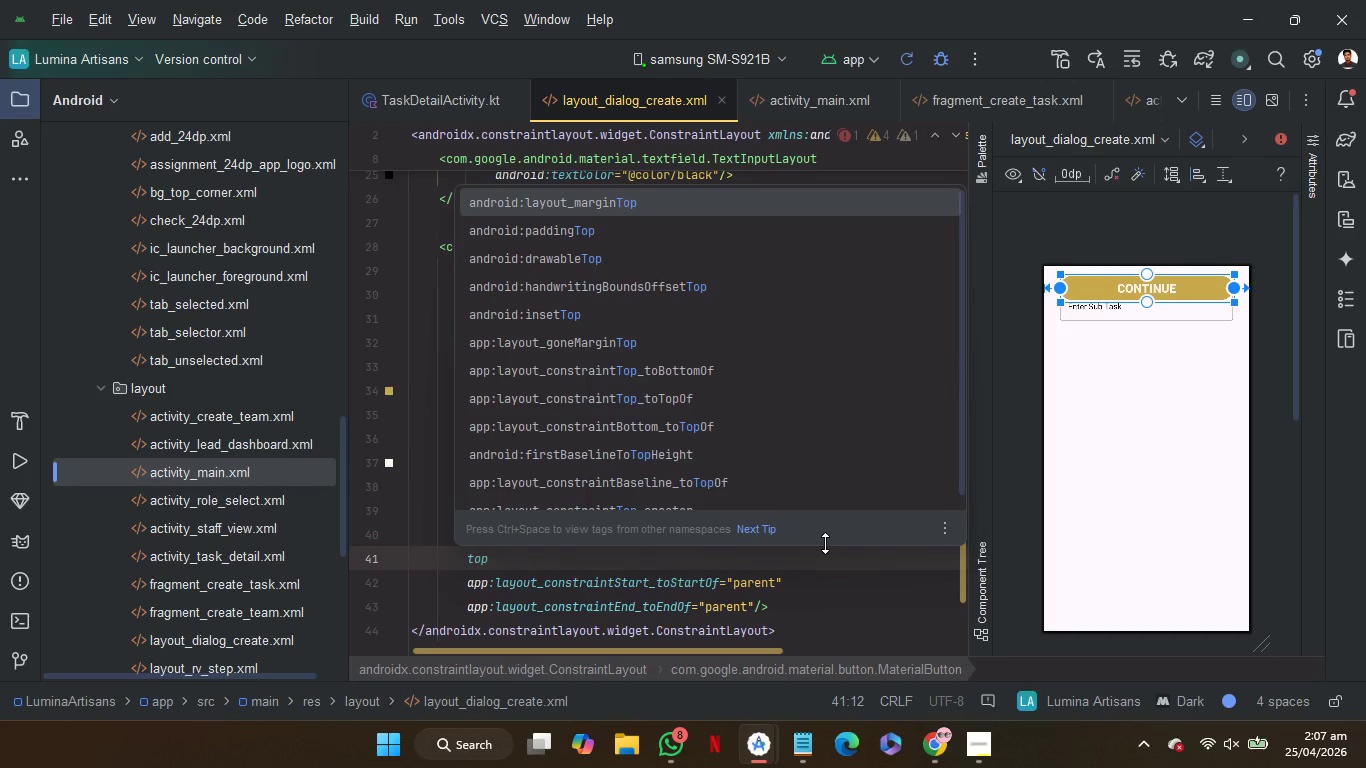 
key(ArrowDown)
 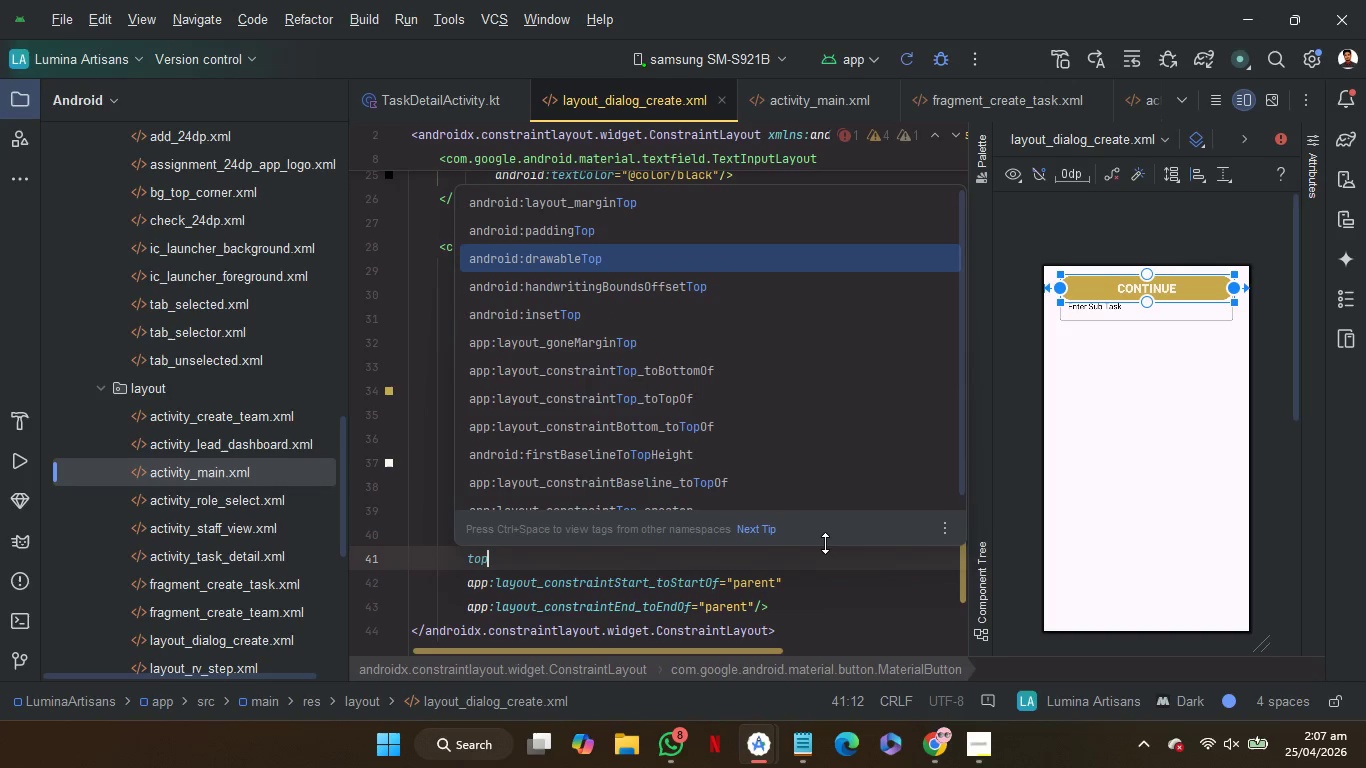 
key(ArrowDown)
 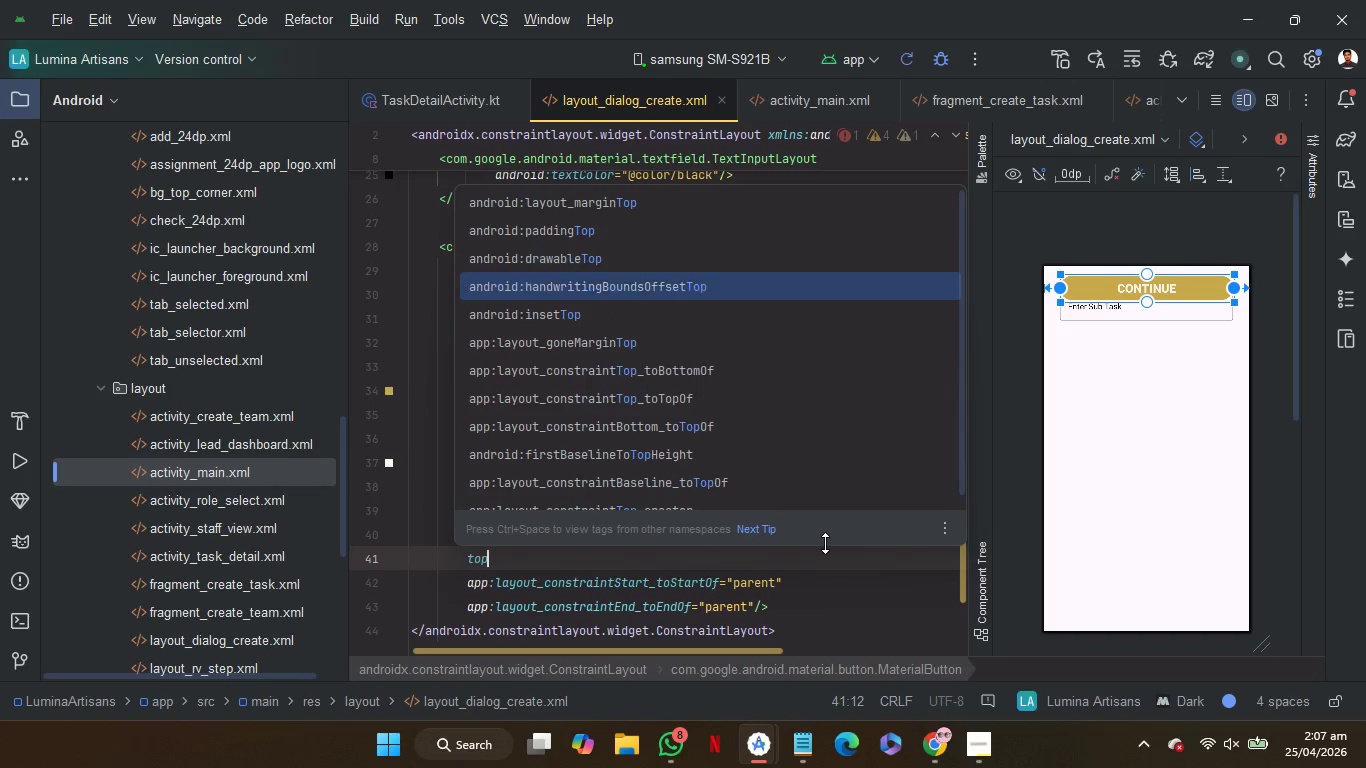 
key(ArrowDown)
 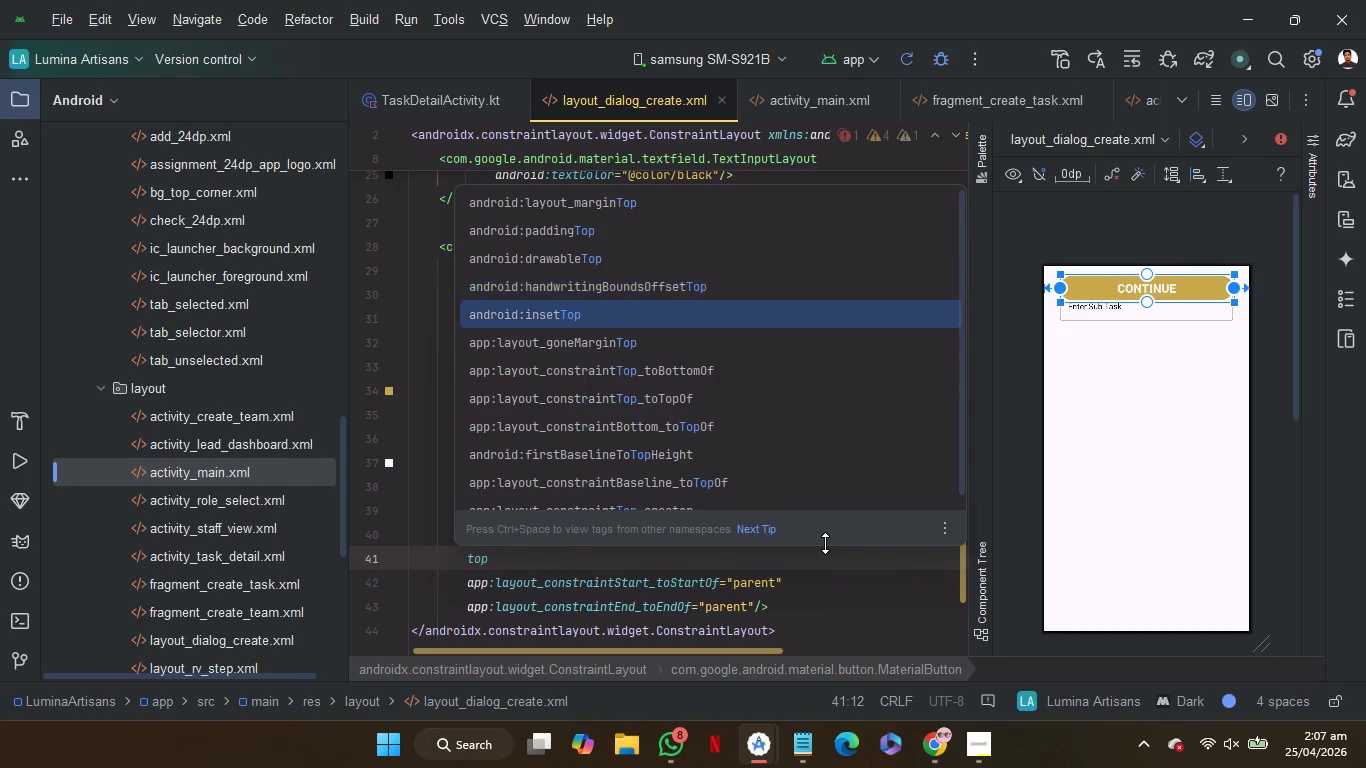 
key(ArrowDown)
 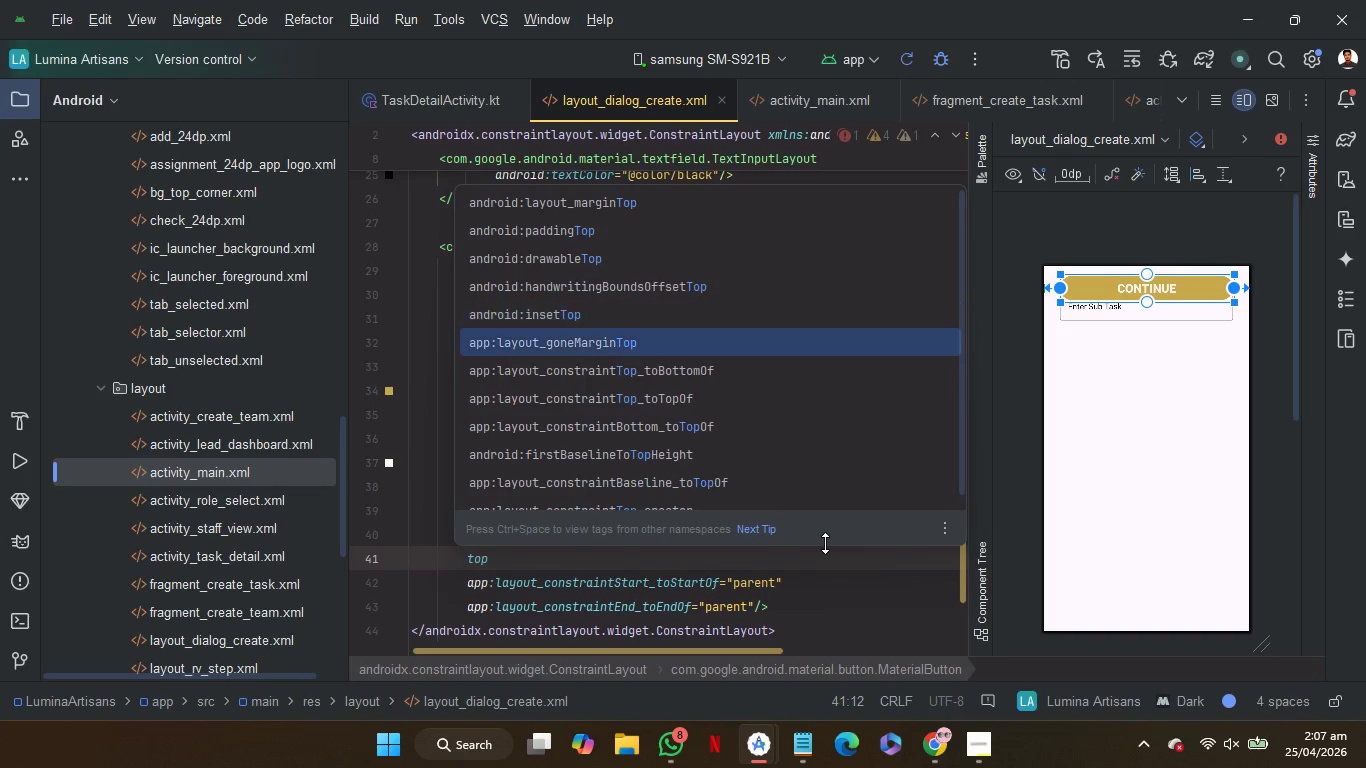 
key(ArrowDown)
 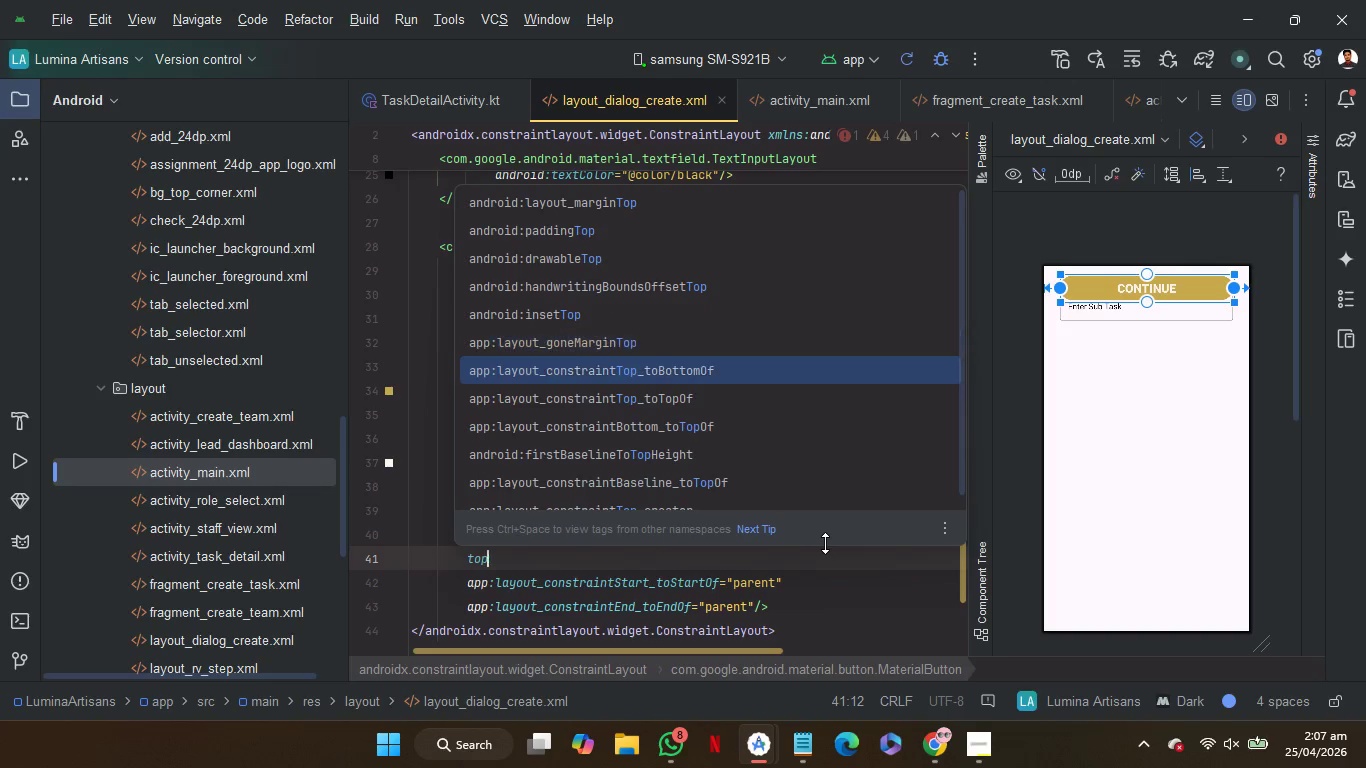 
key(ArrowDown)
 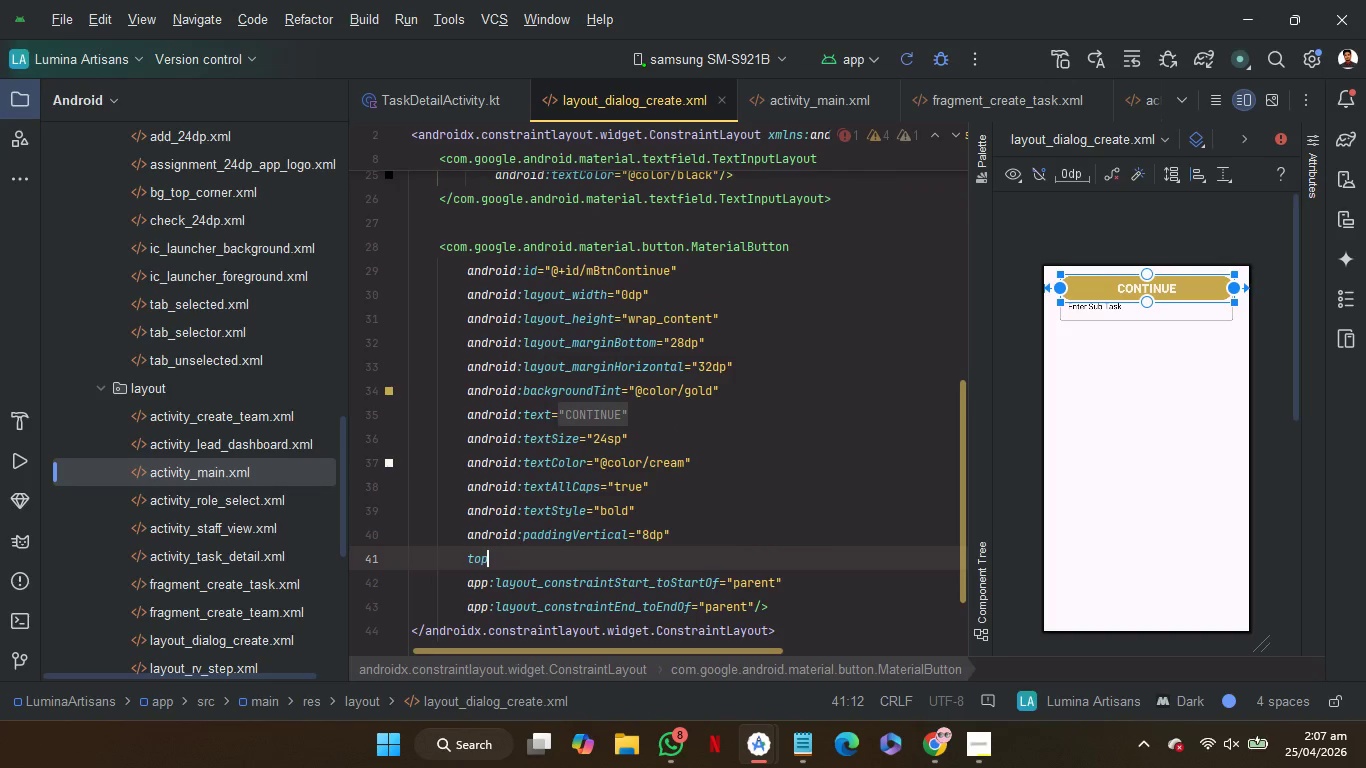 
key(Enter)
 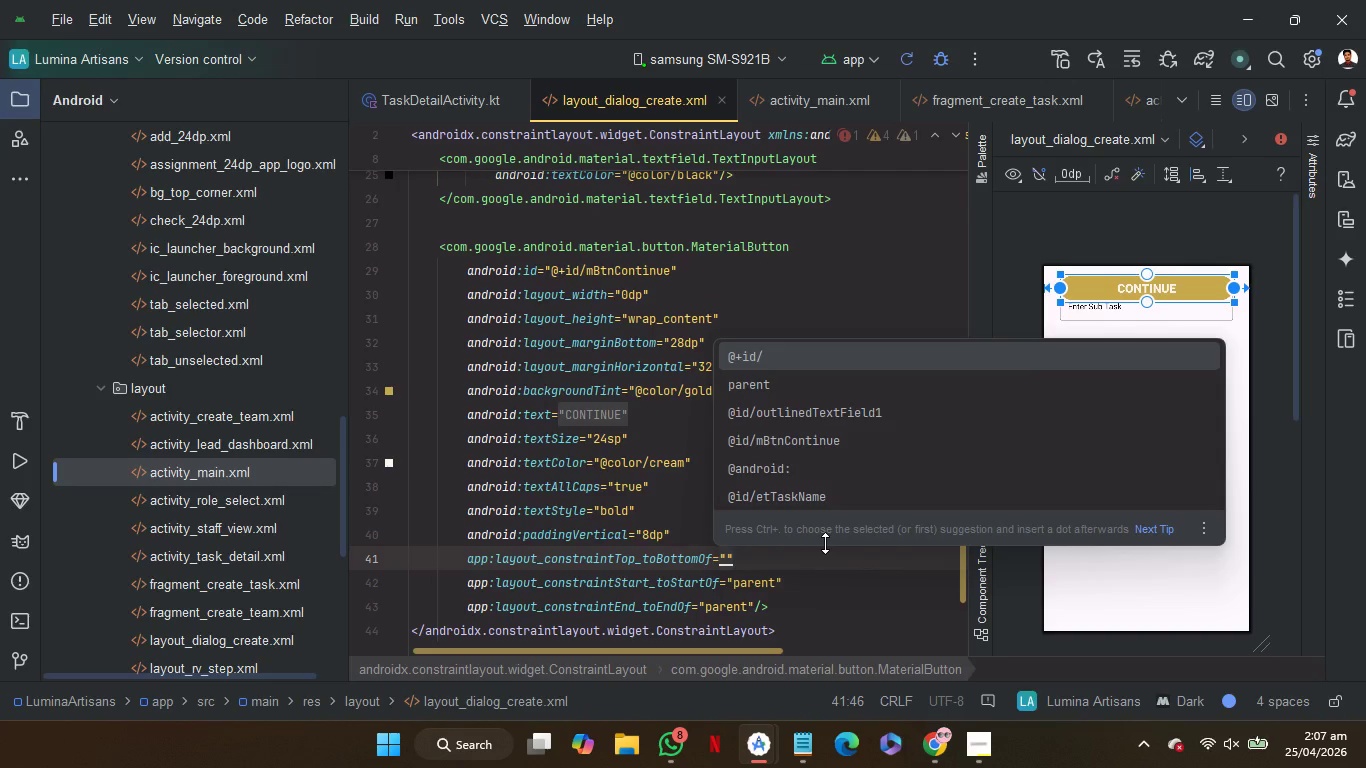 
key(ArrowDown)
 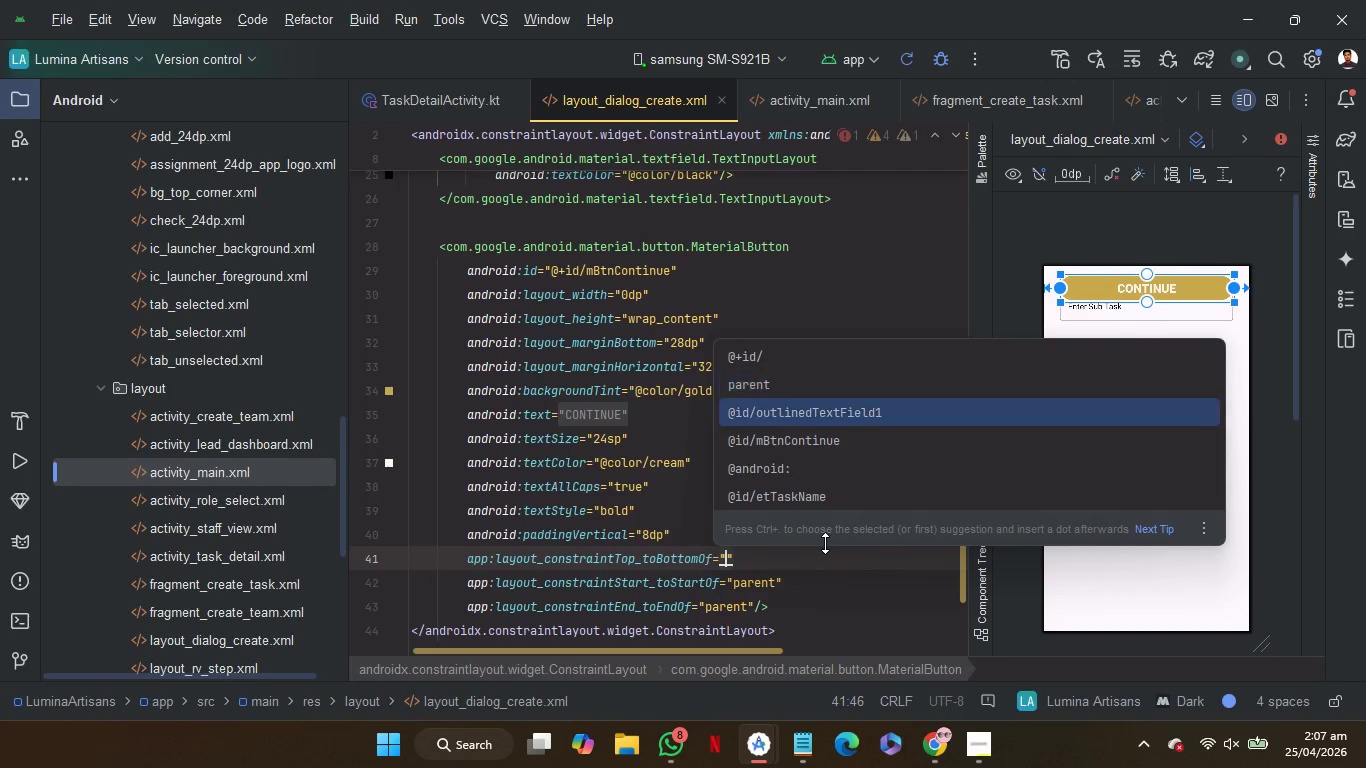 
key(ArrowDown)
 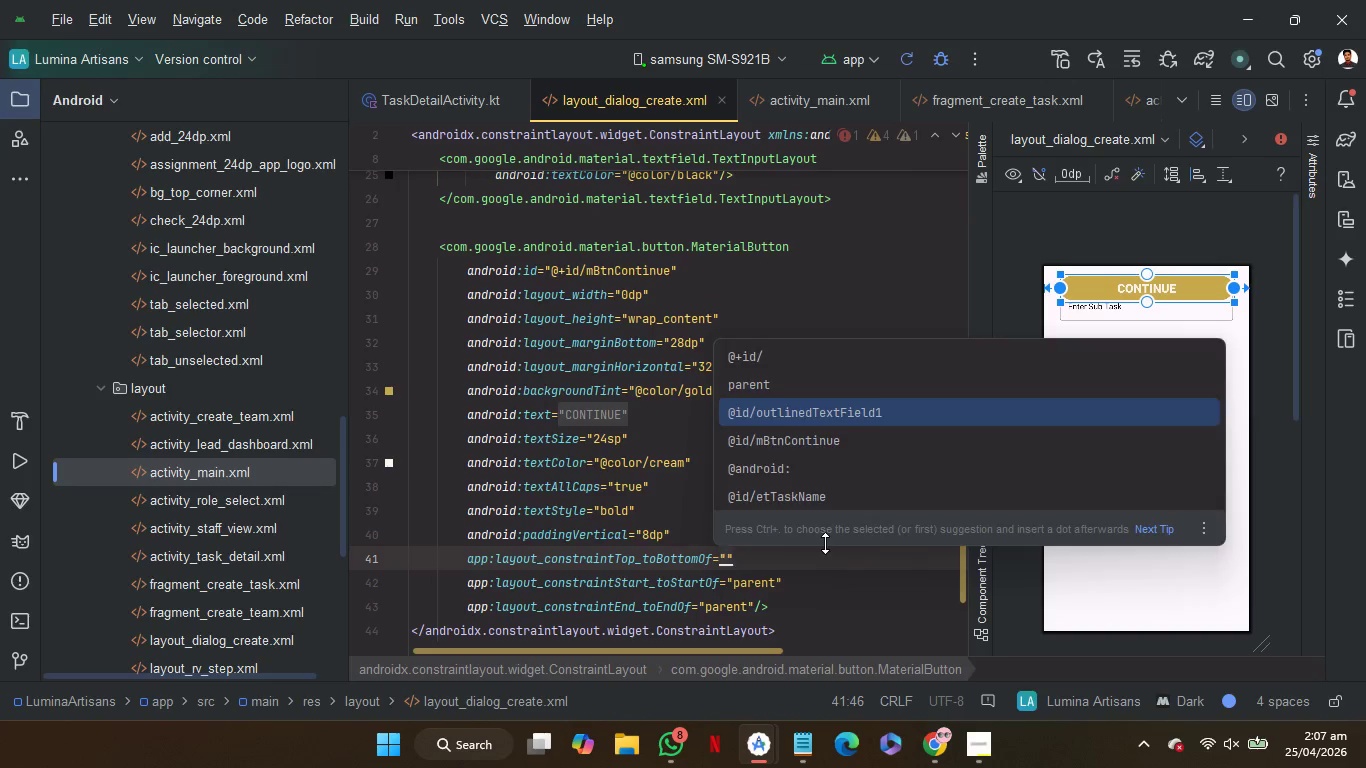 
key(Enter)
 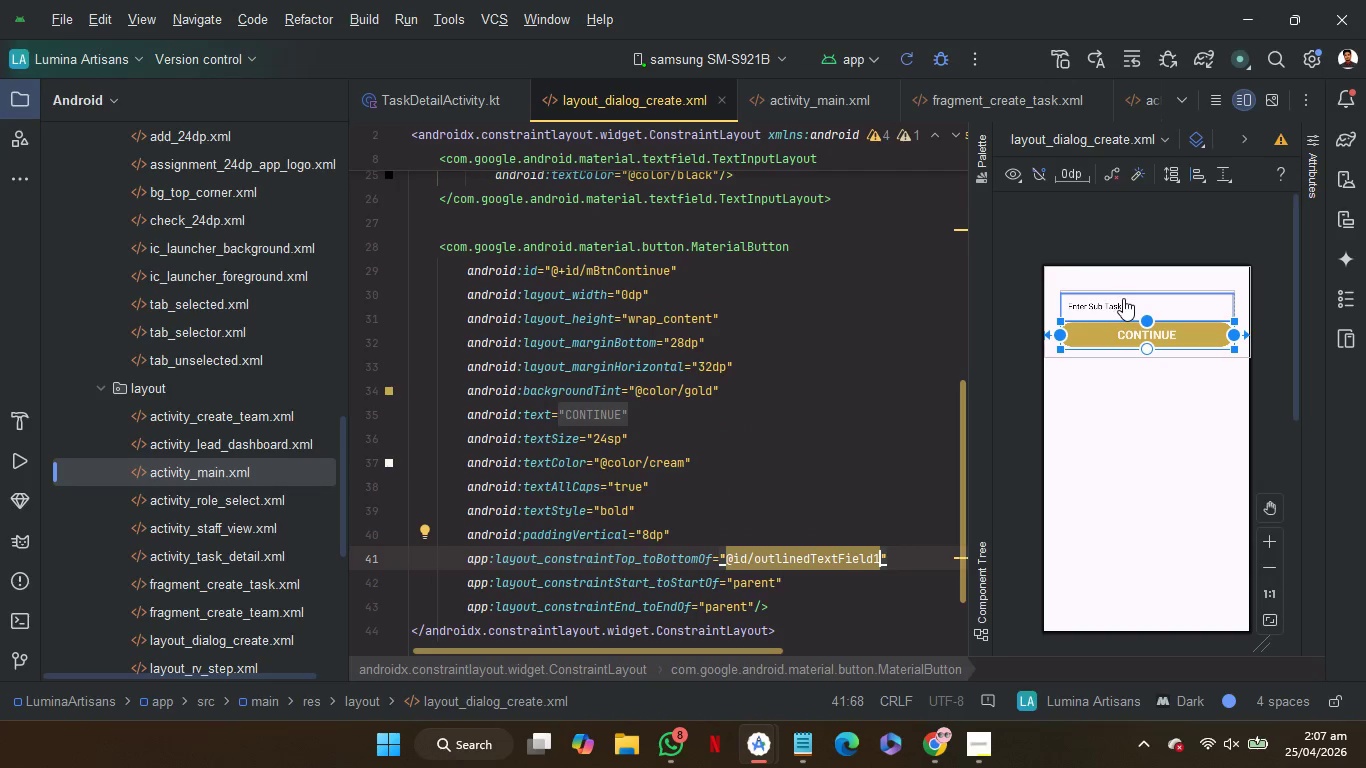 
left_click([1124, 298])
 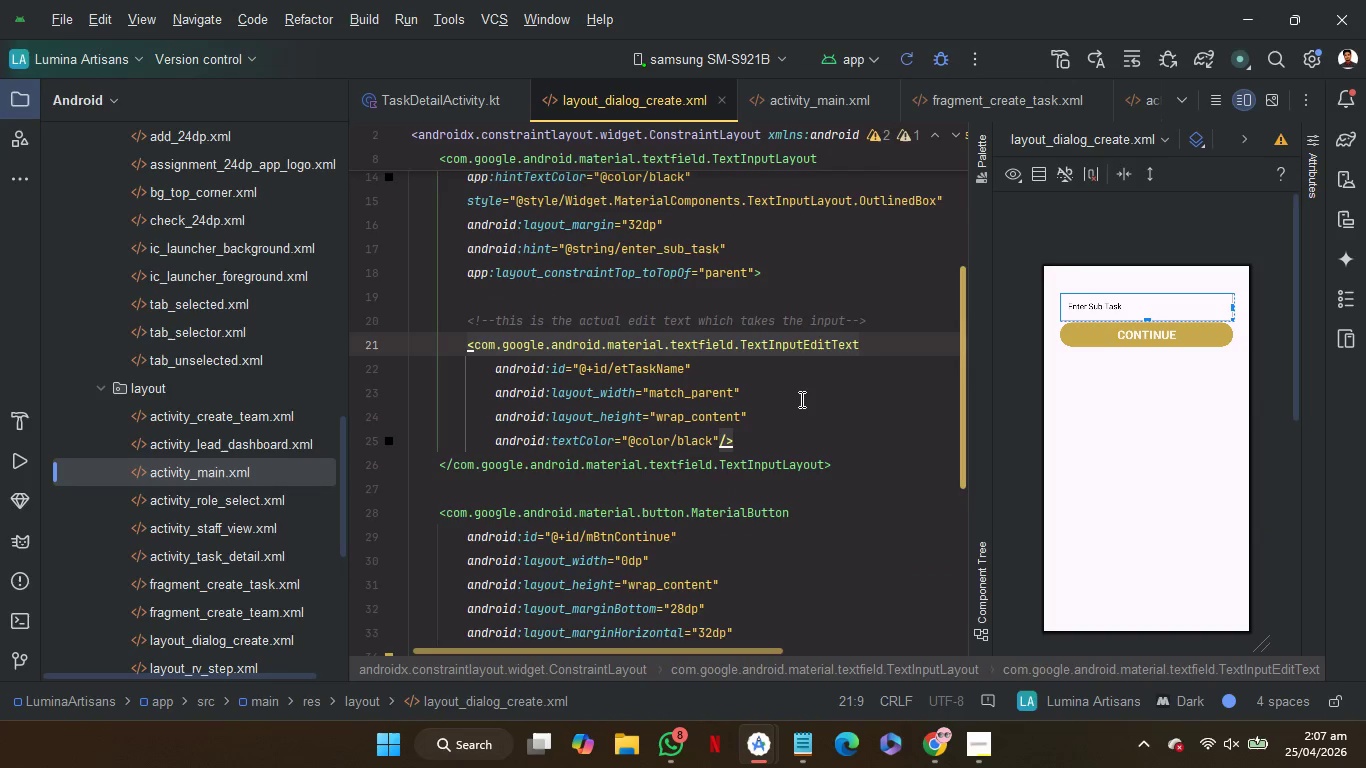 
scroll: coordinate [800, 399], scroll_direction: up, amount: 1.0
 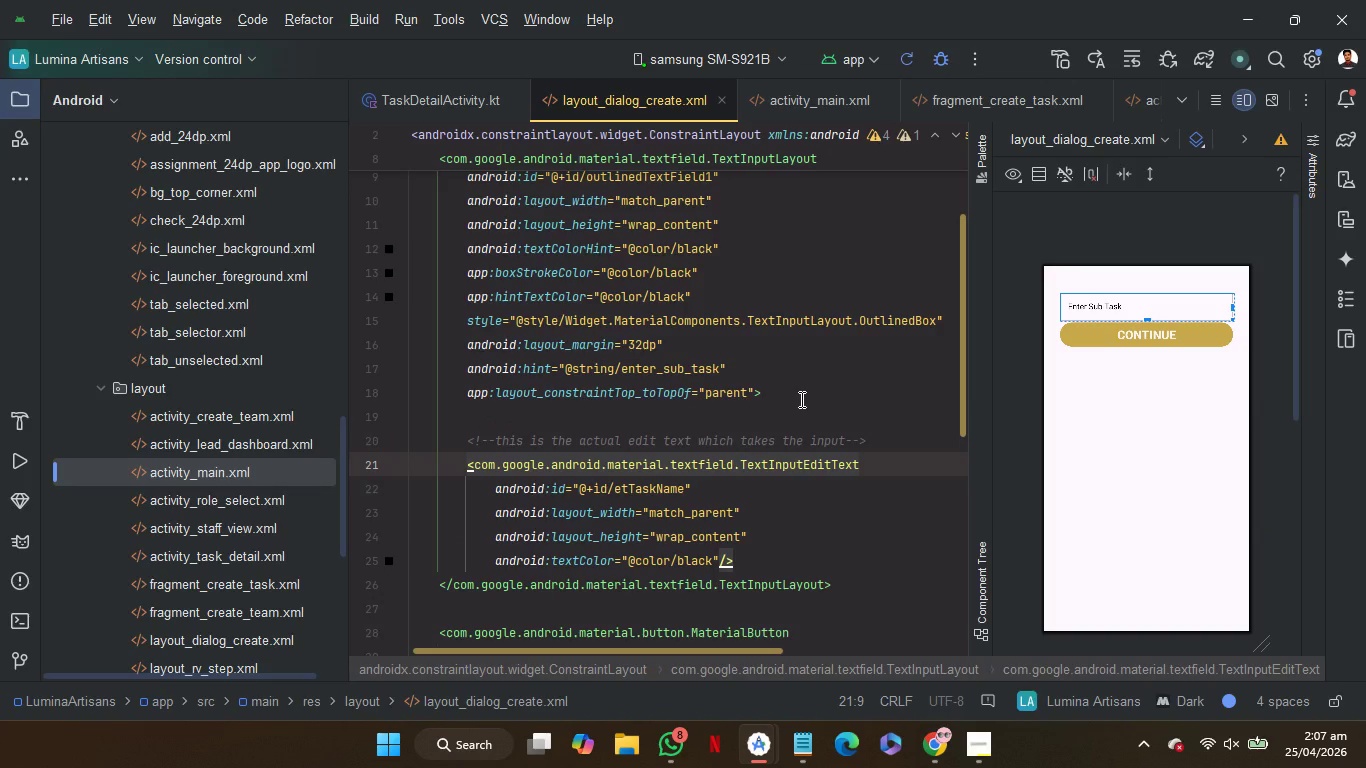 
scroll: coordinate [800, 399], scroll_direction: down, amount: 6.0
 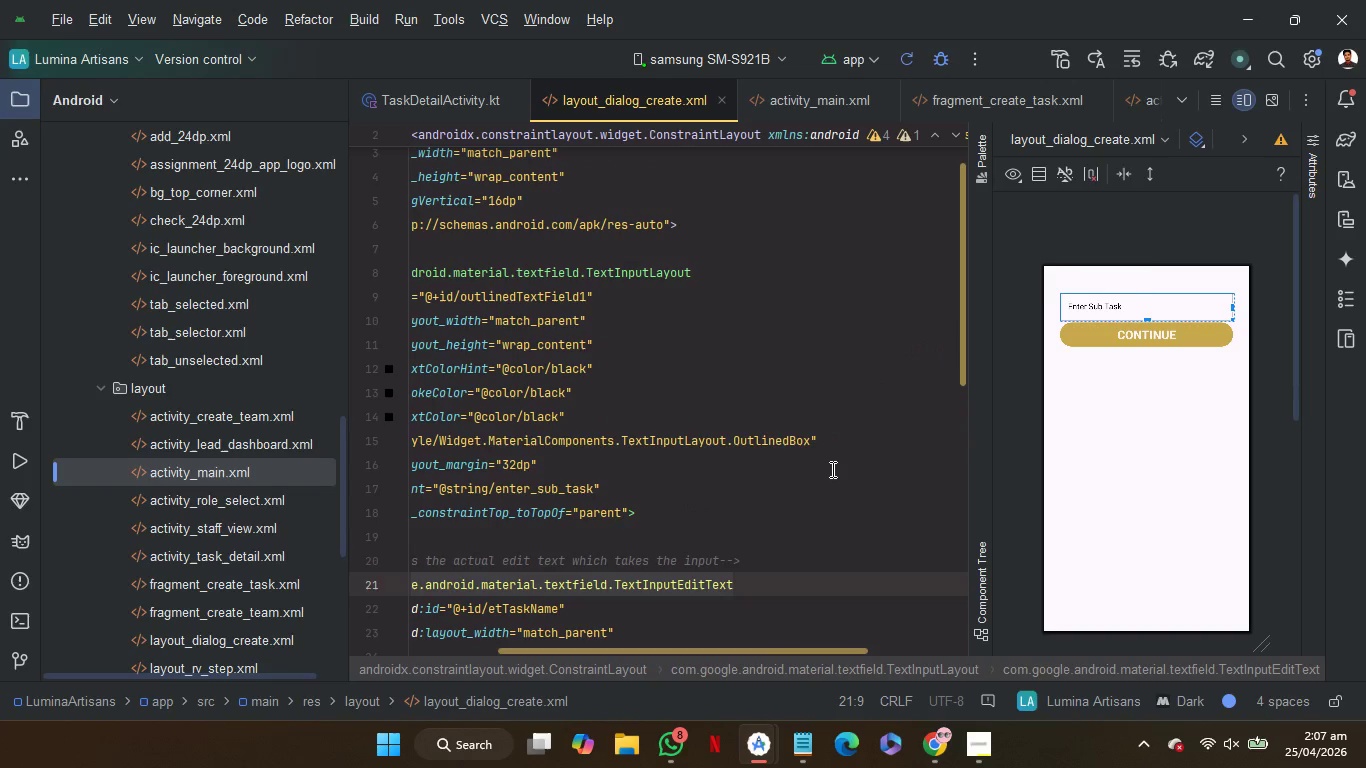 
left_click_drag(start_coordinate=[831, 469], to_coordinate=[854, 448])
 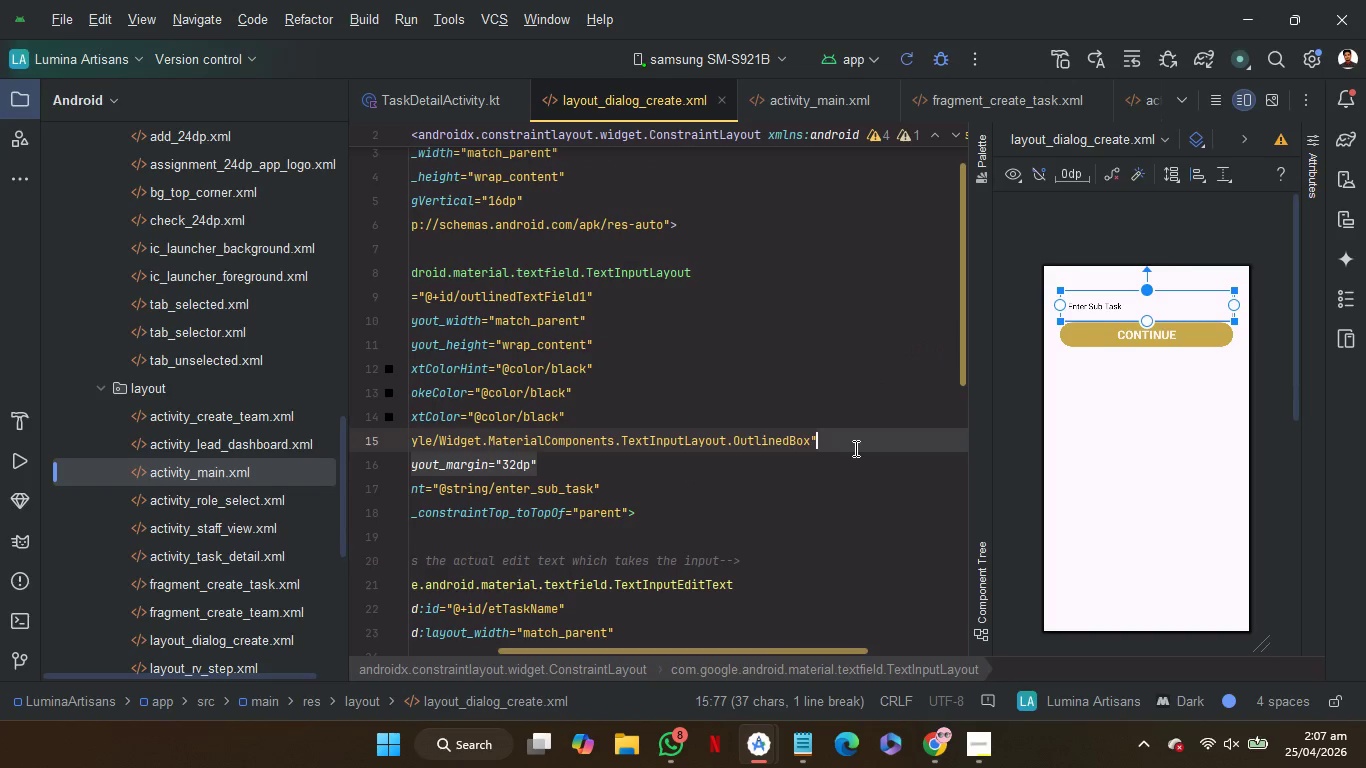 
key(Control+C)
 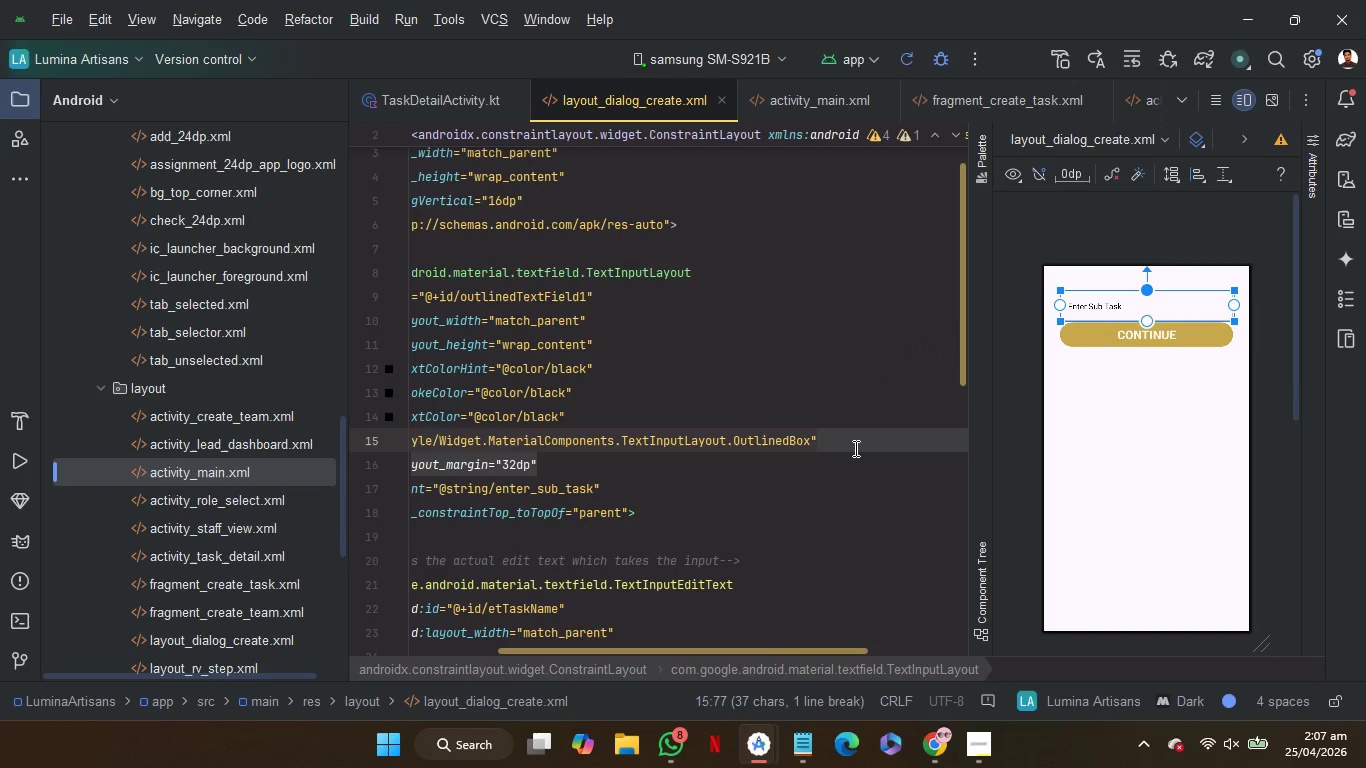 
key(Control+C)
 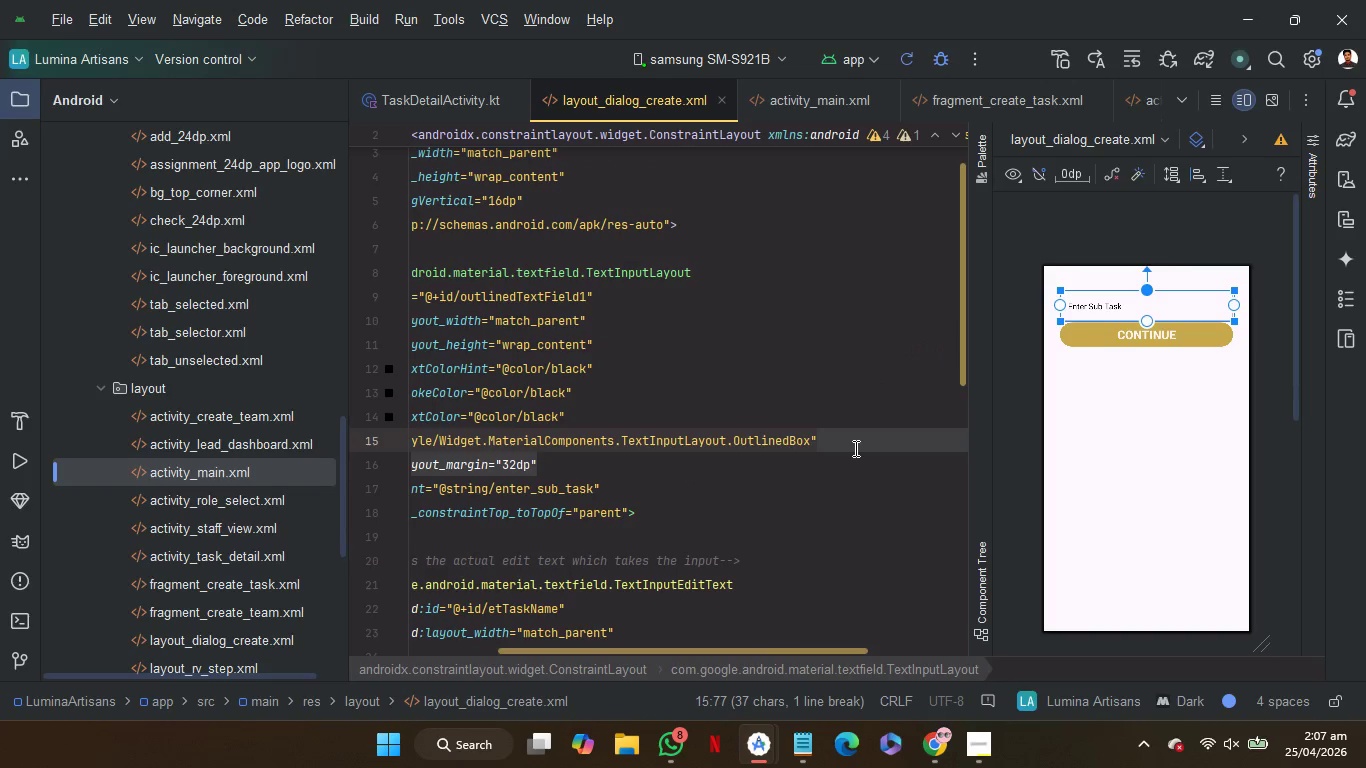 
key(Control+C)
 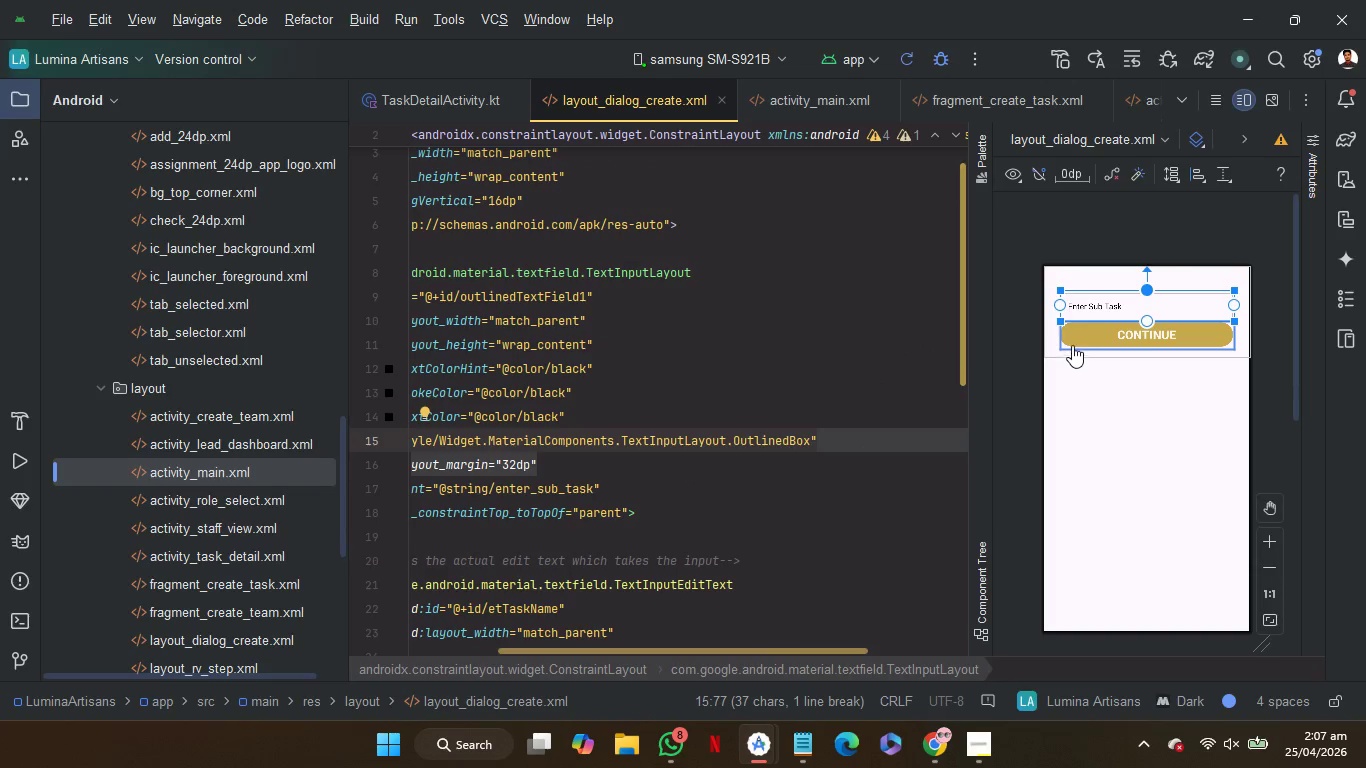 
left_click([1076, 338])
 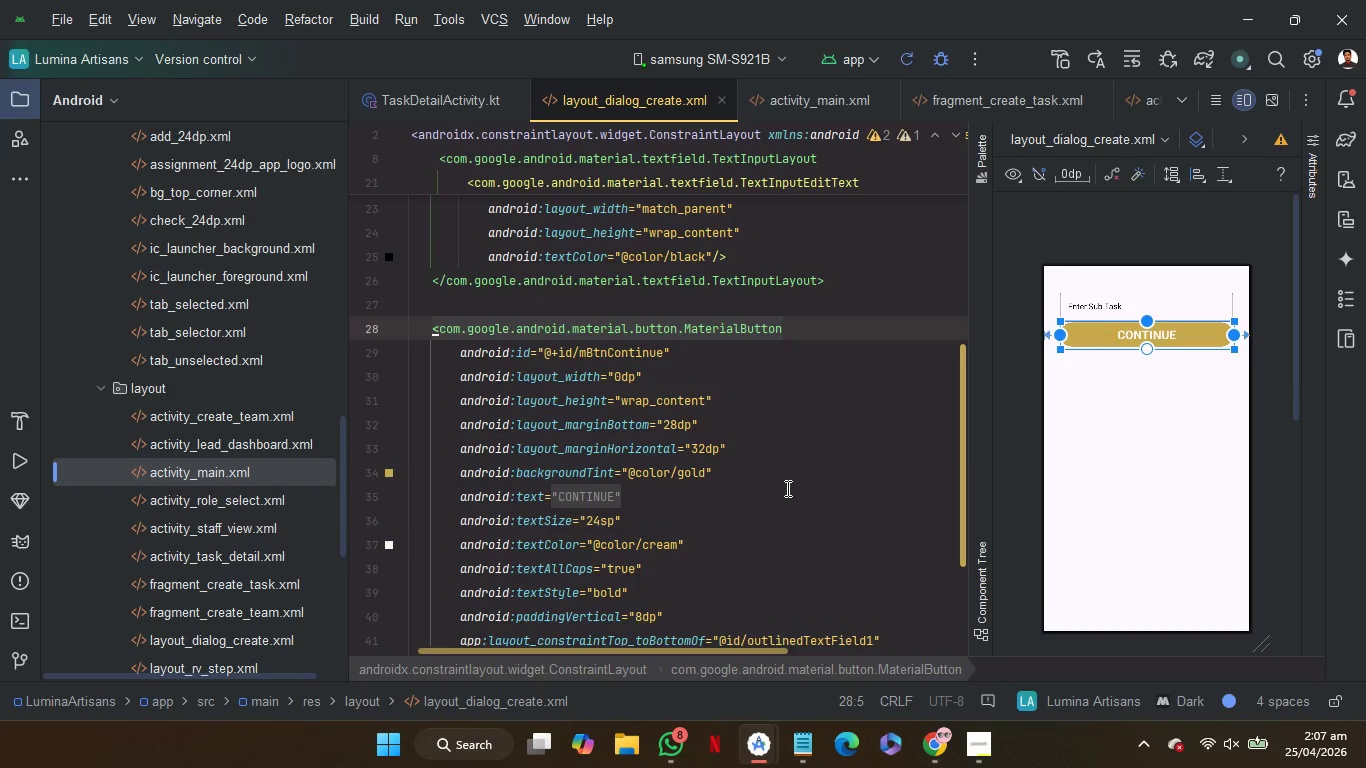 
scroll: coordinate [786, 488], scroll_direction: up, amount: 3.0
 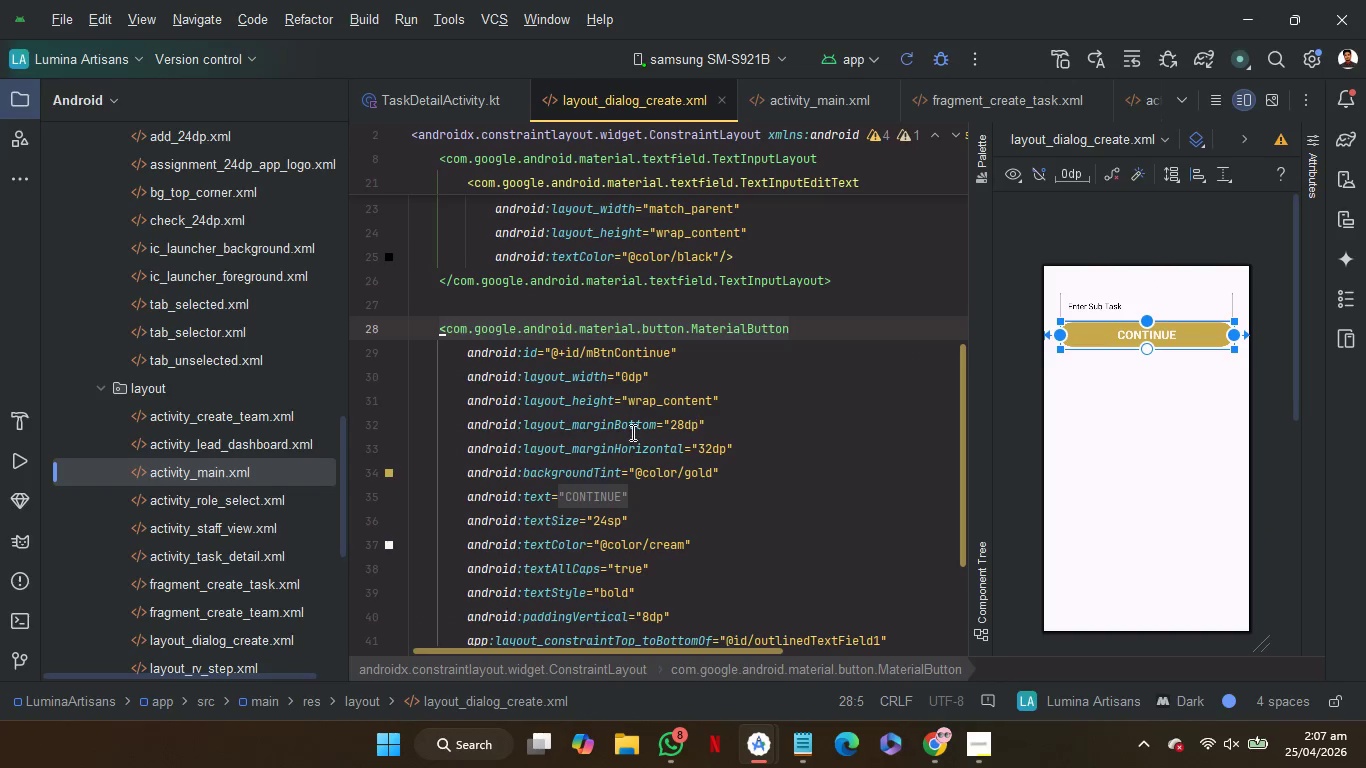 
left_click([655, 431])
 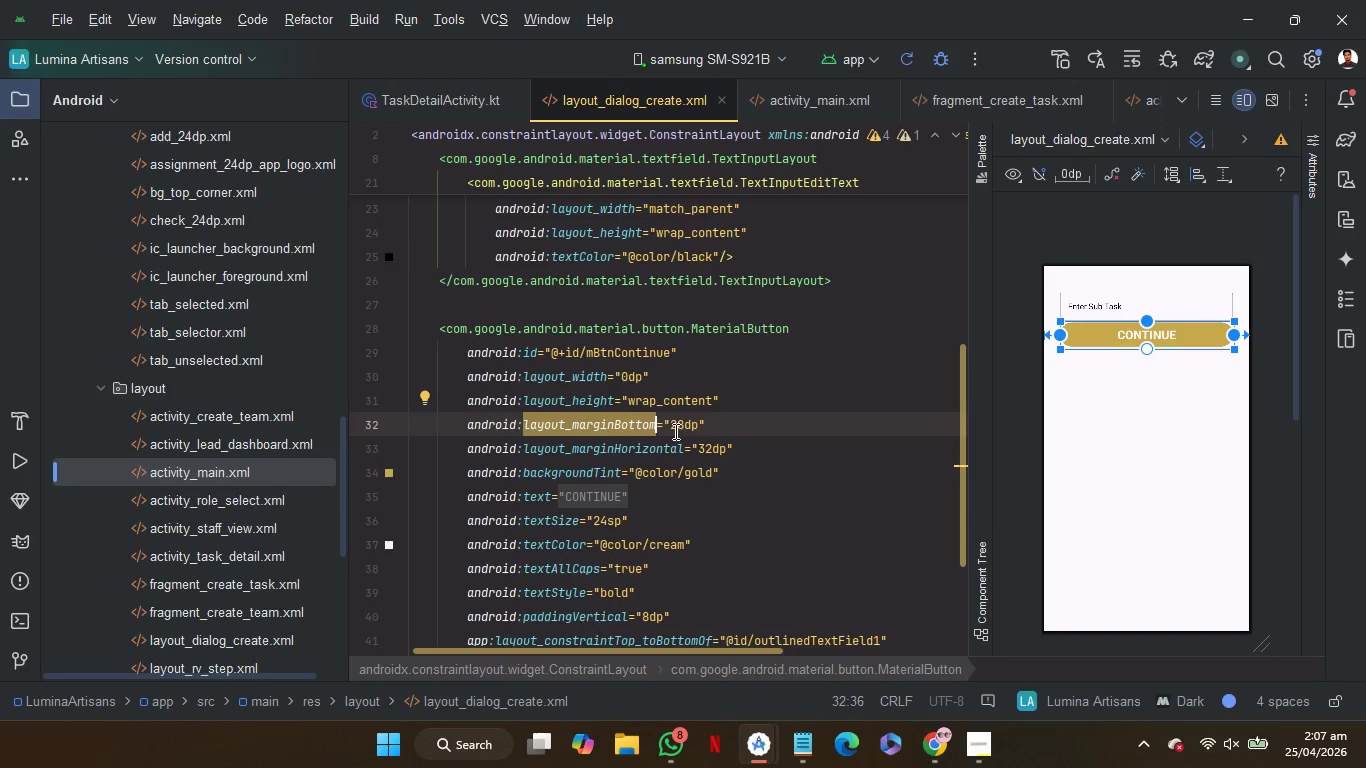 
key(Shift+ArrowLeft)
 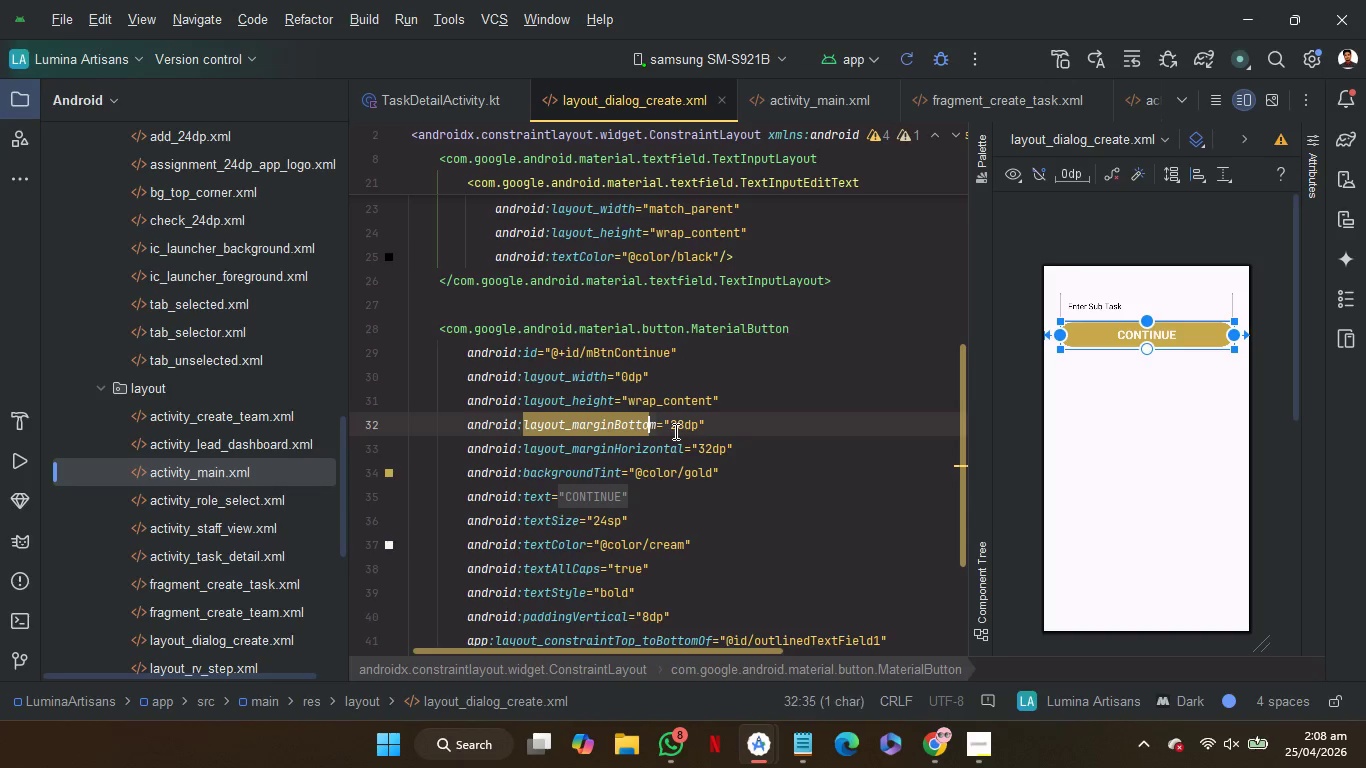 
key(Shift+ArrowLeft)
 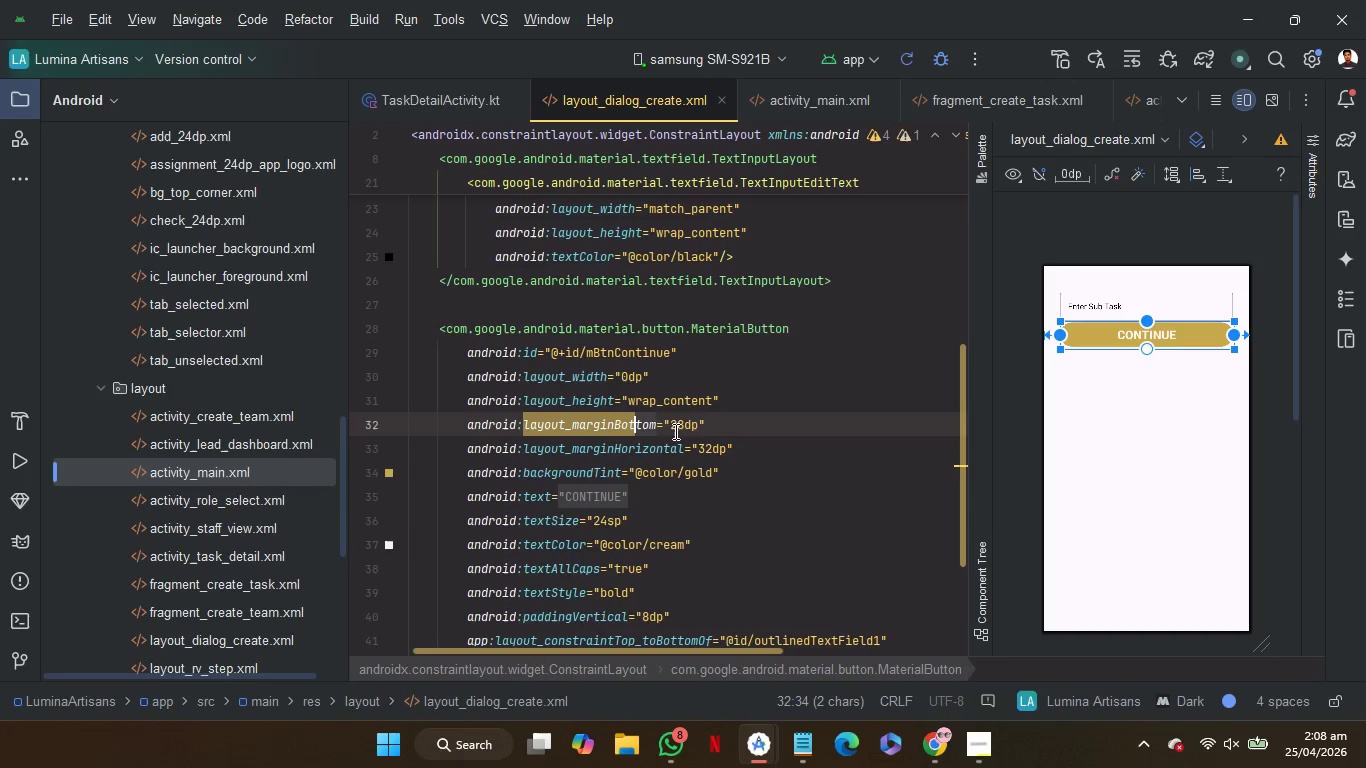 
key(Shift+ArrowLeft)
 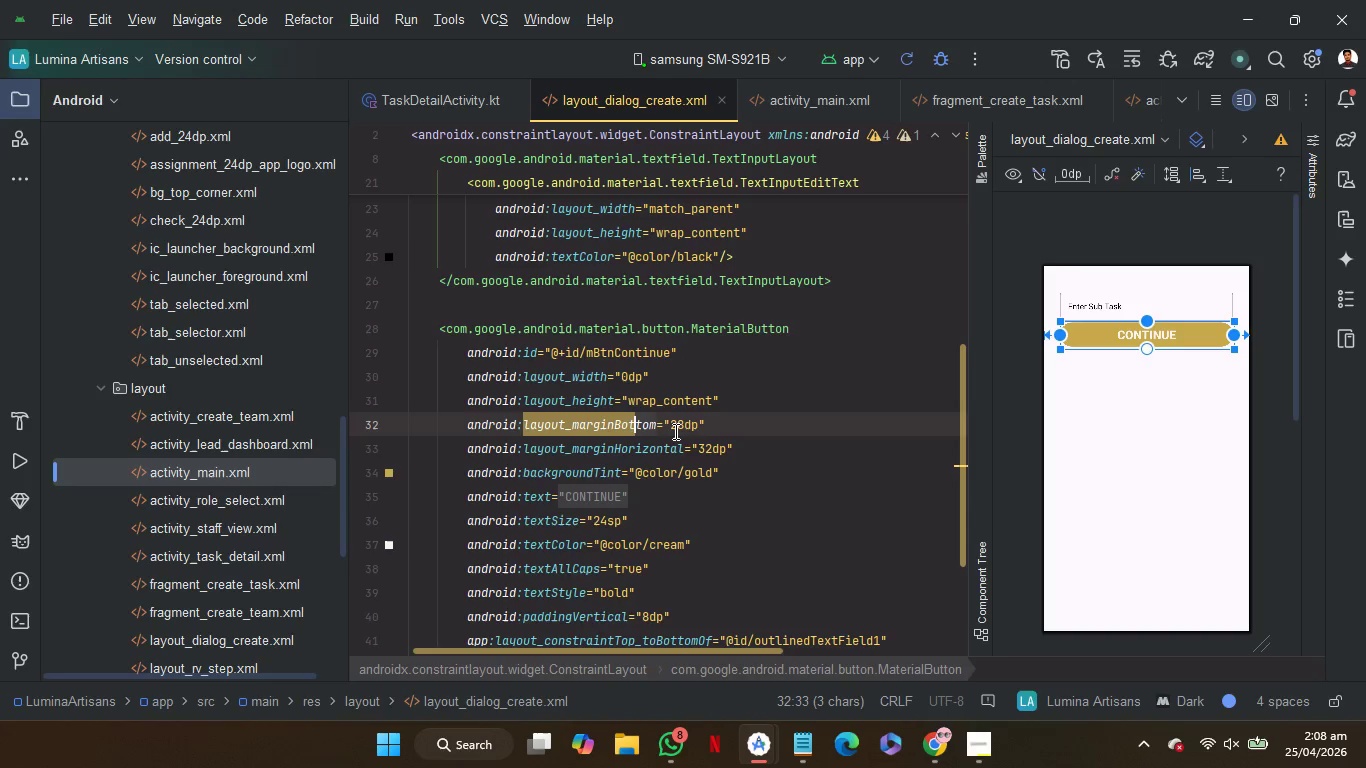 
key(Shift+ArrowLeft)
 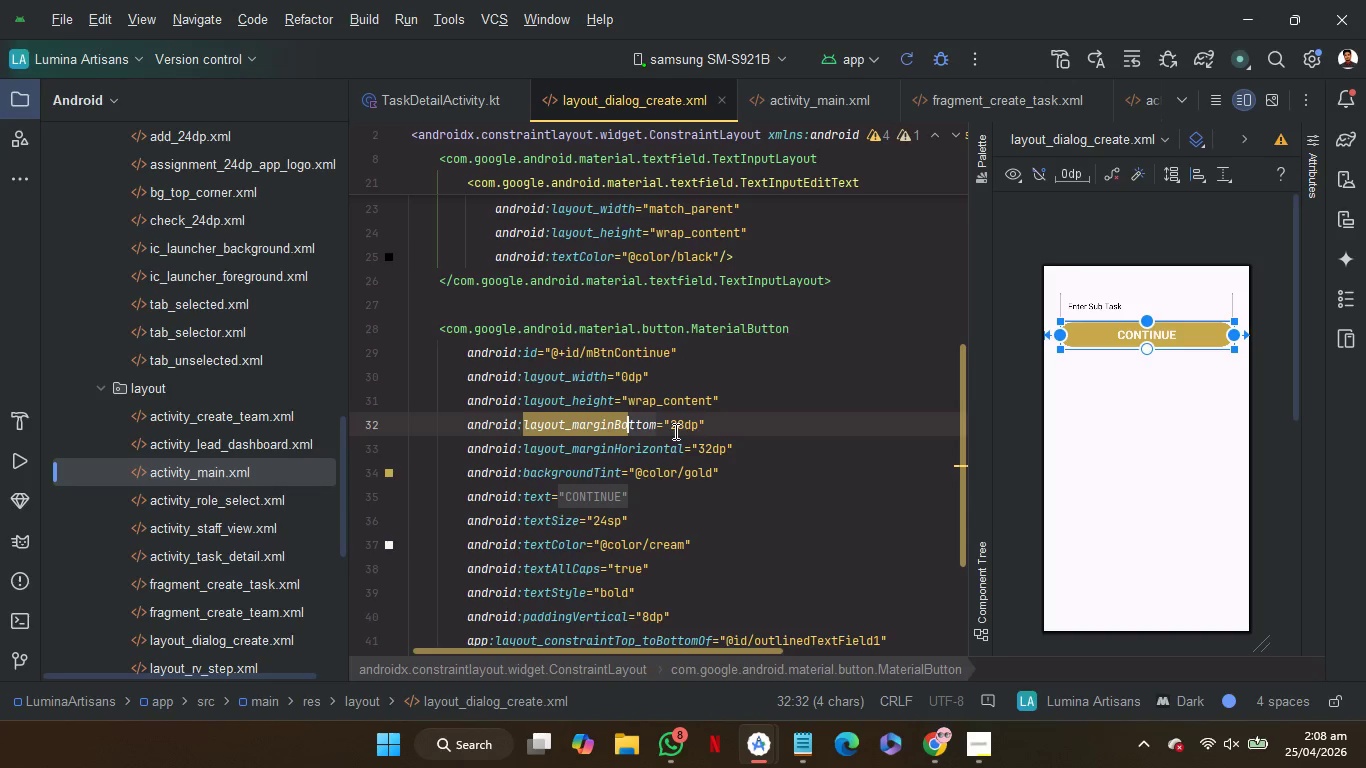 
key(Shift+ArrowLeft)
 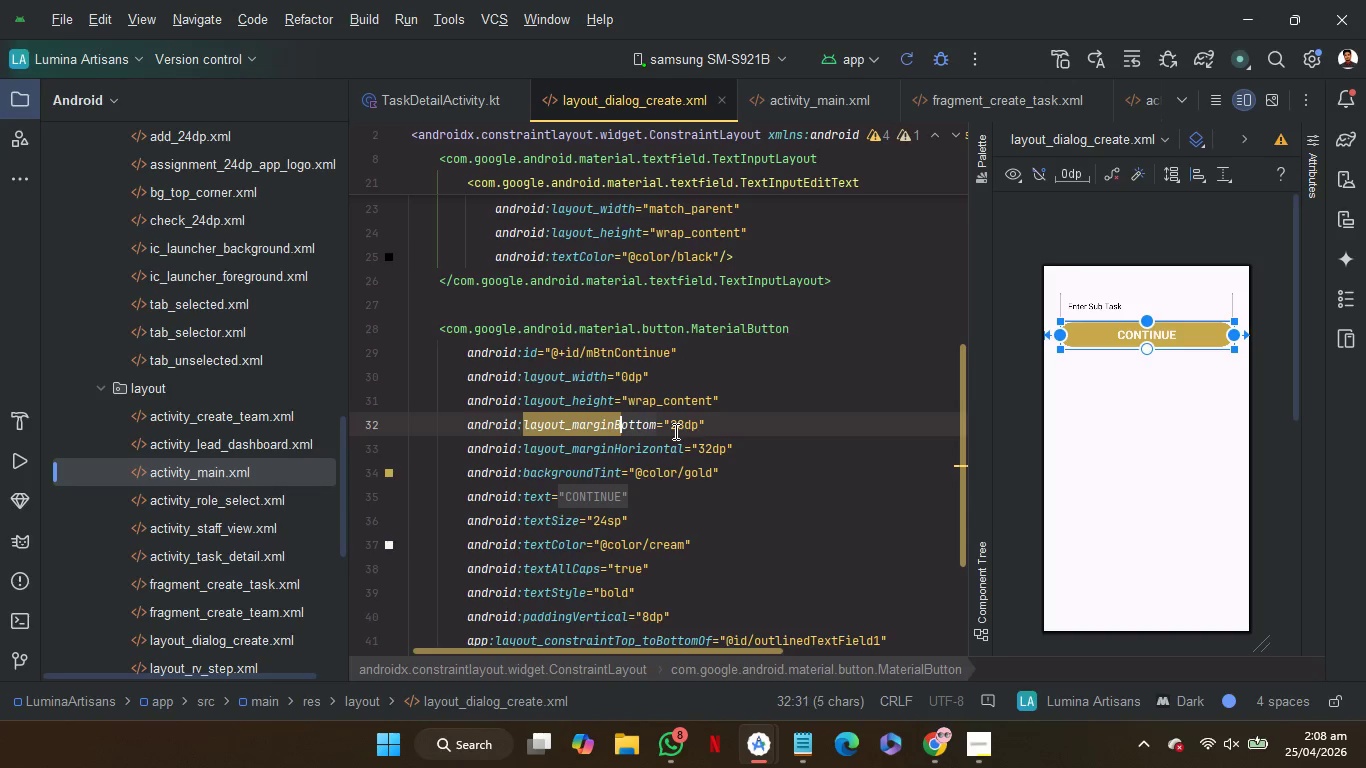 
key(Shift+ArrowLeft)
 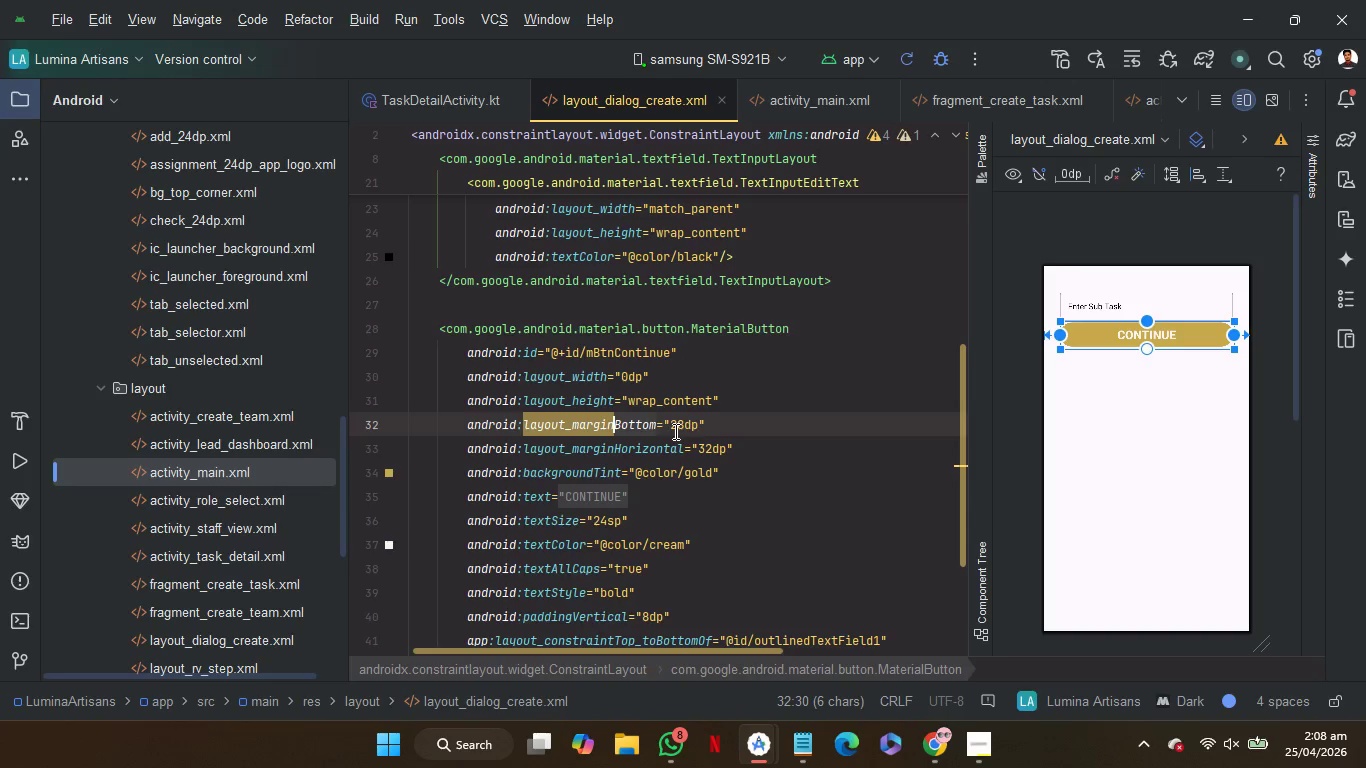 
type(Top)
 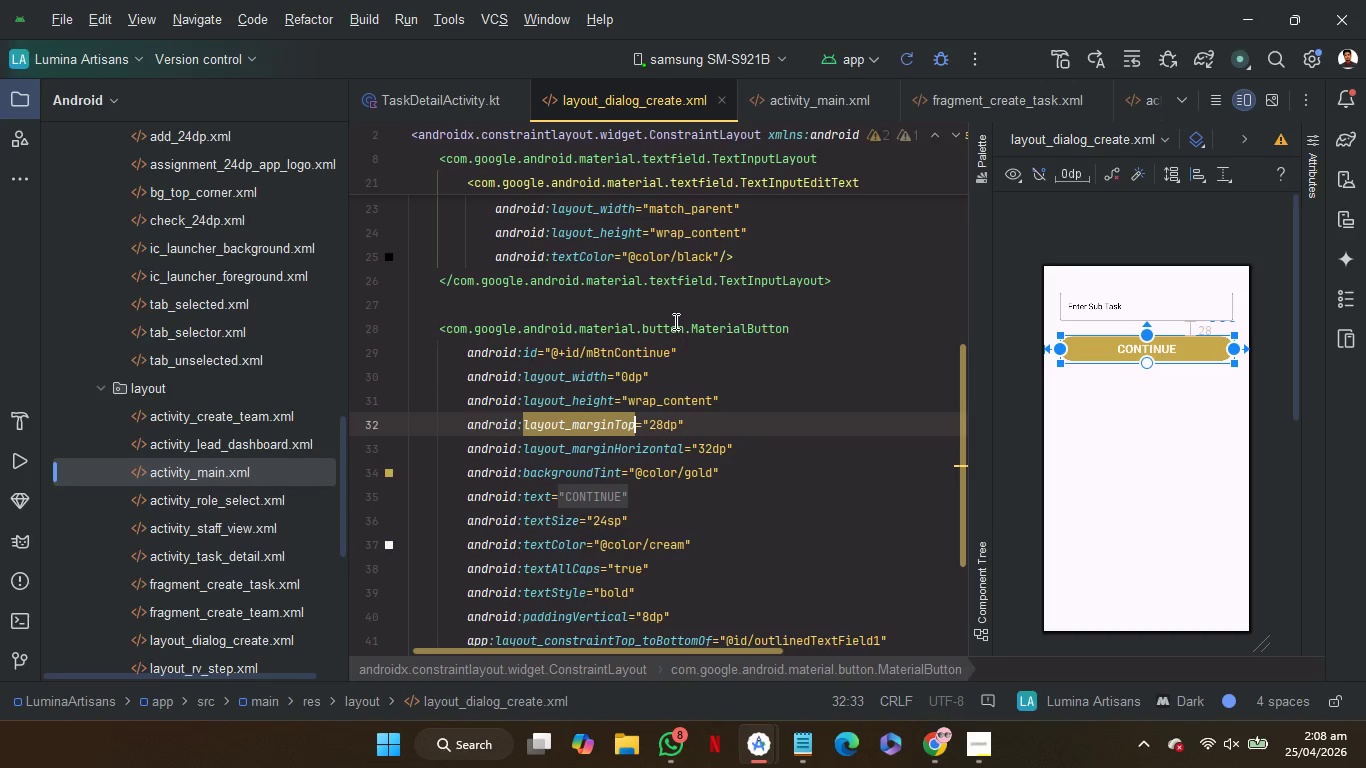 
left_click([674, 321])
 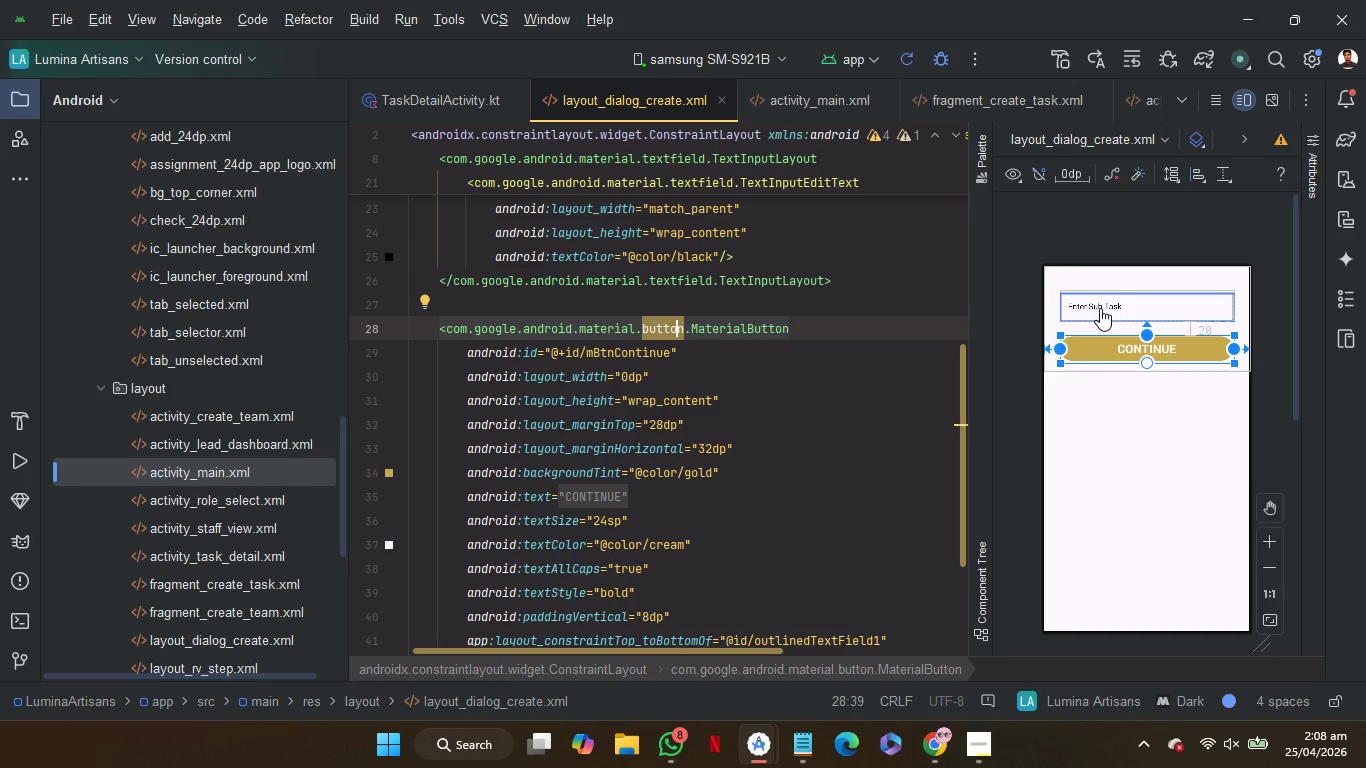 
wait(7.42)
 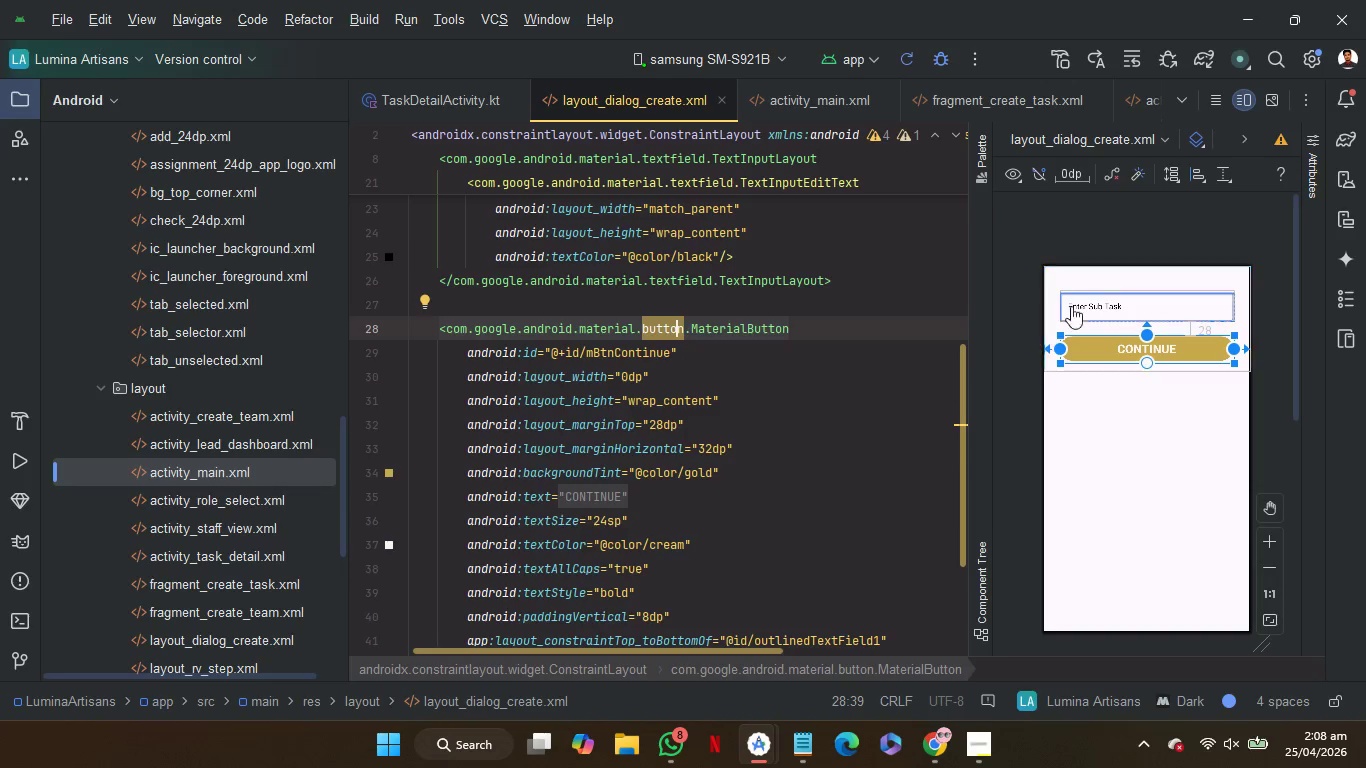 
left_click([1100, 308])
 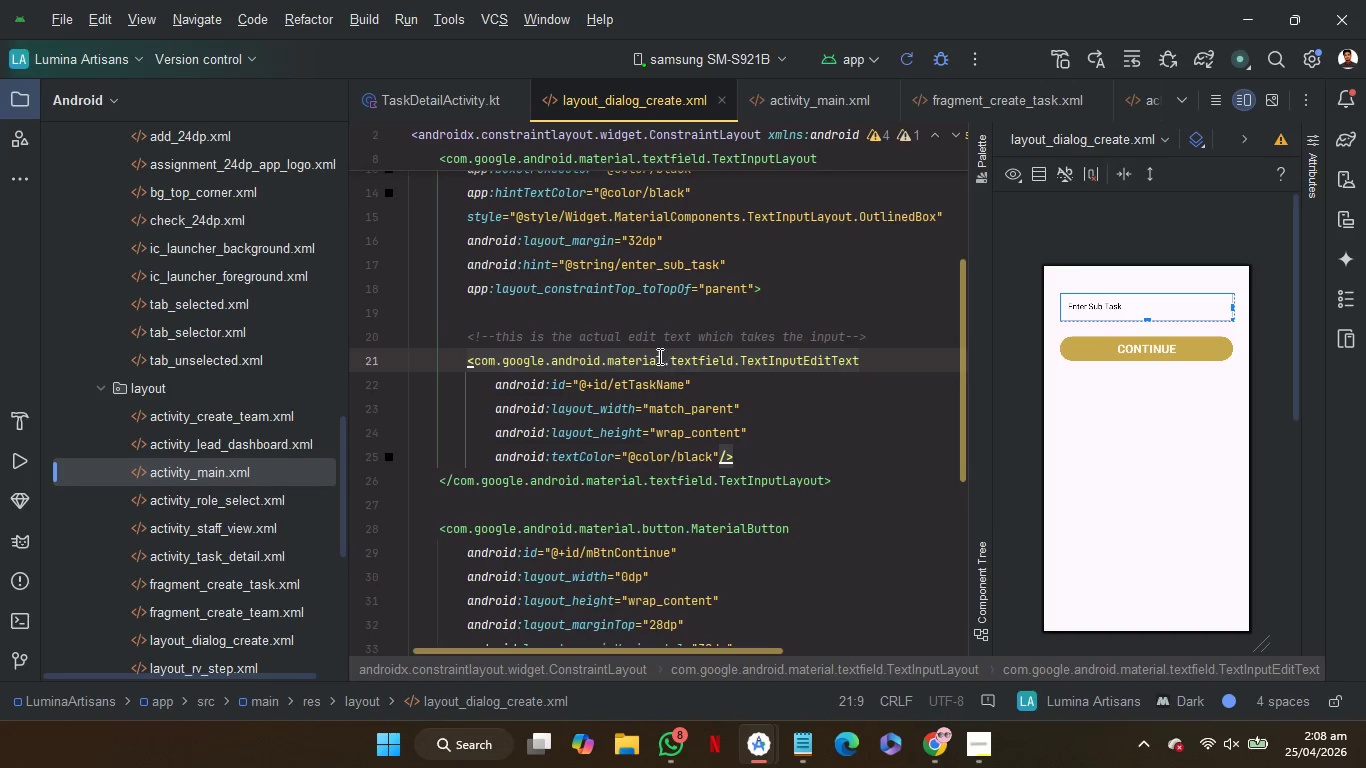 
wait(5.28)
 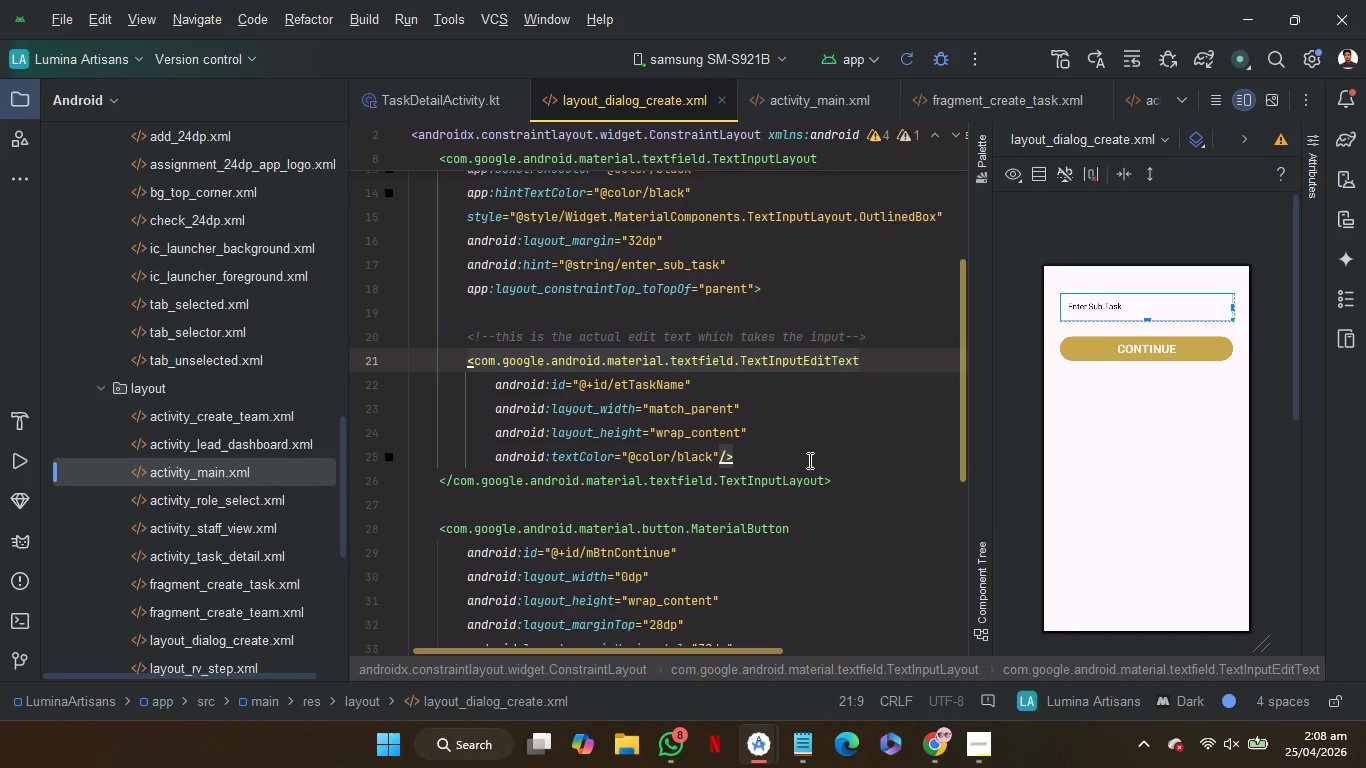 
left_click([613, 247])
 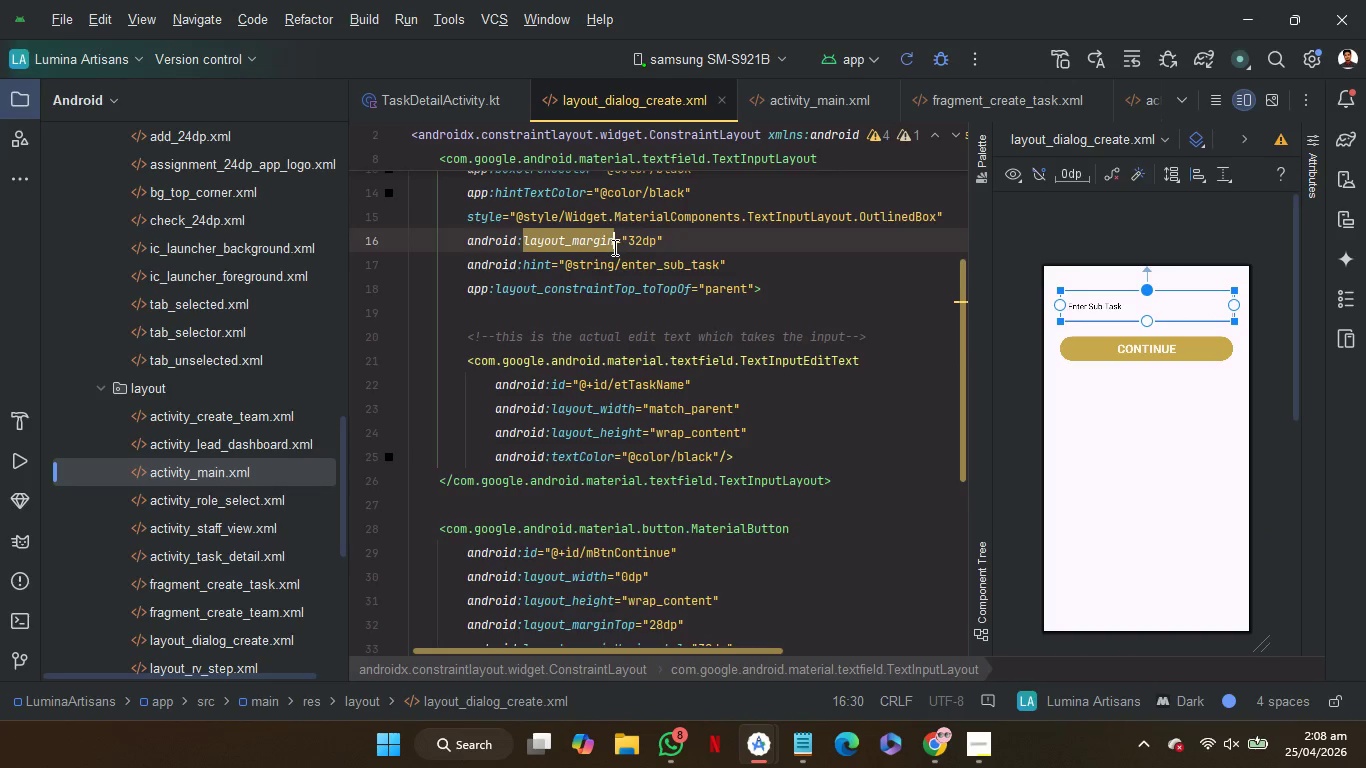 
key(Shift+H)
 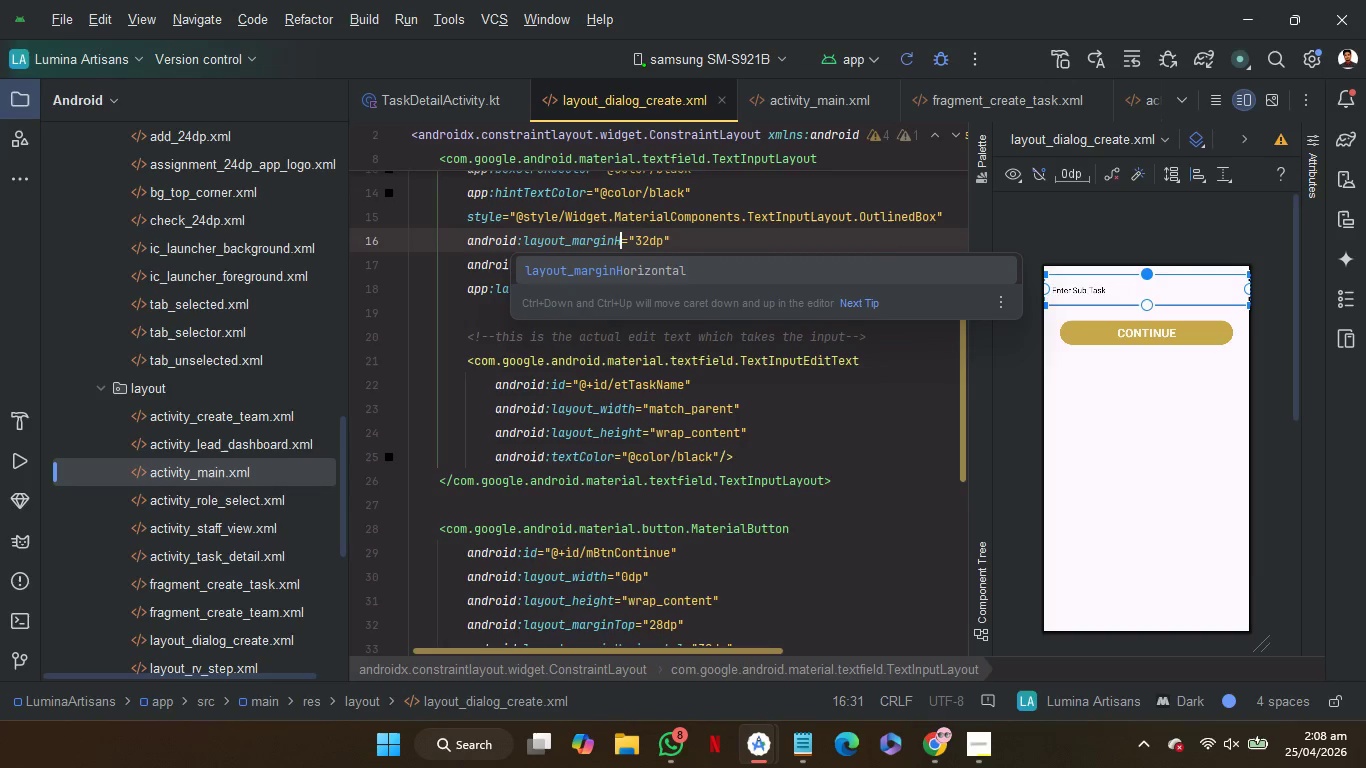 
key(Enter)
 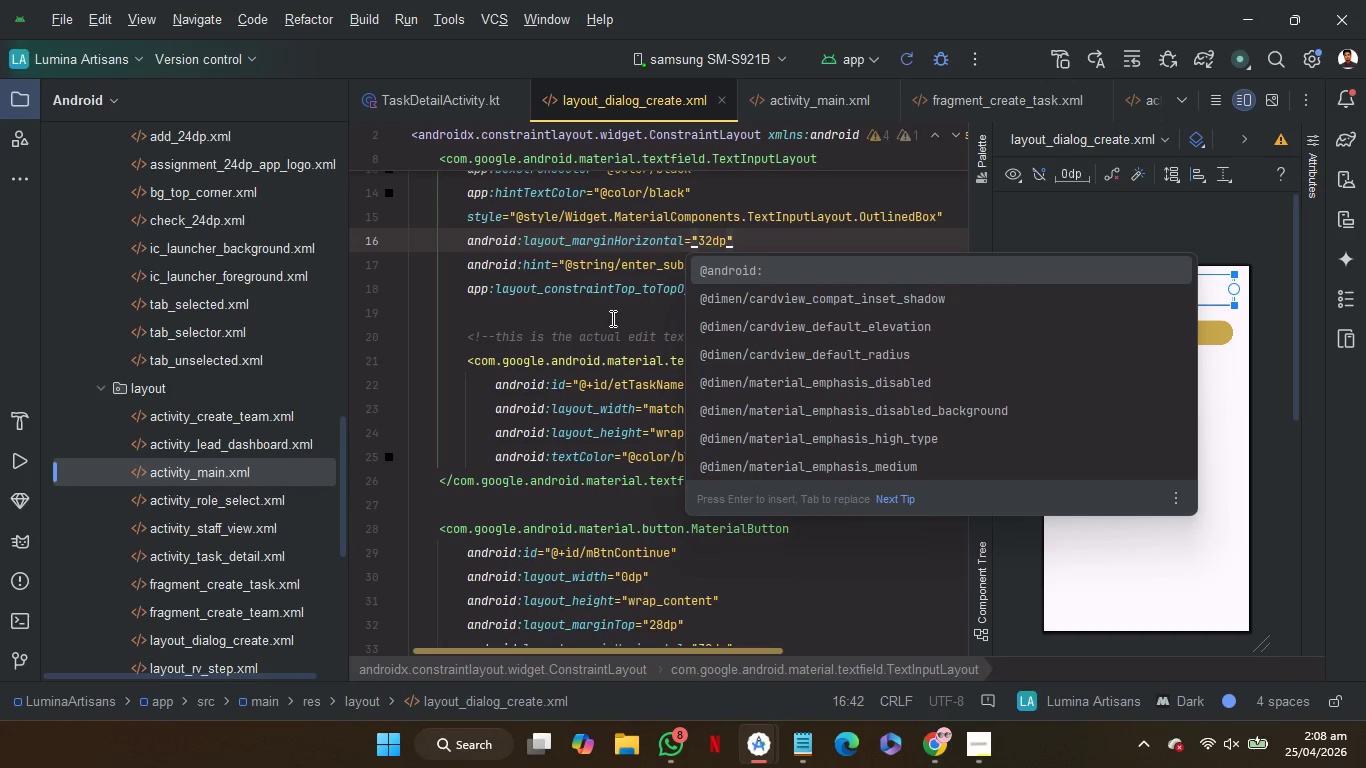 
left_click([616, 314])
 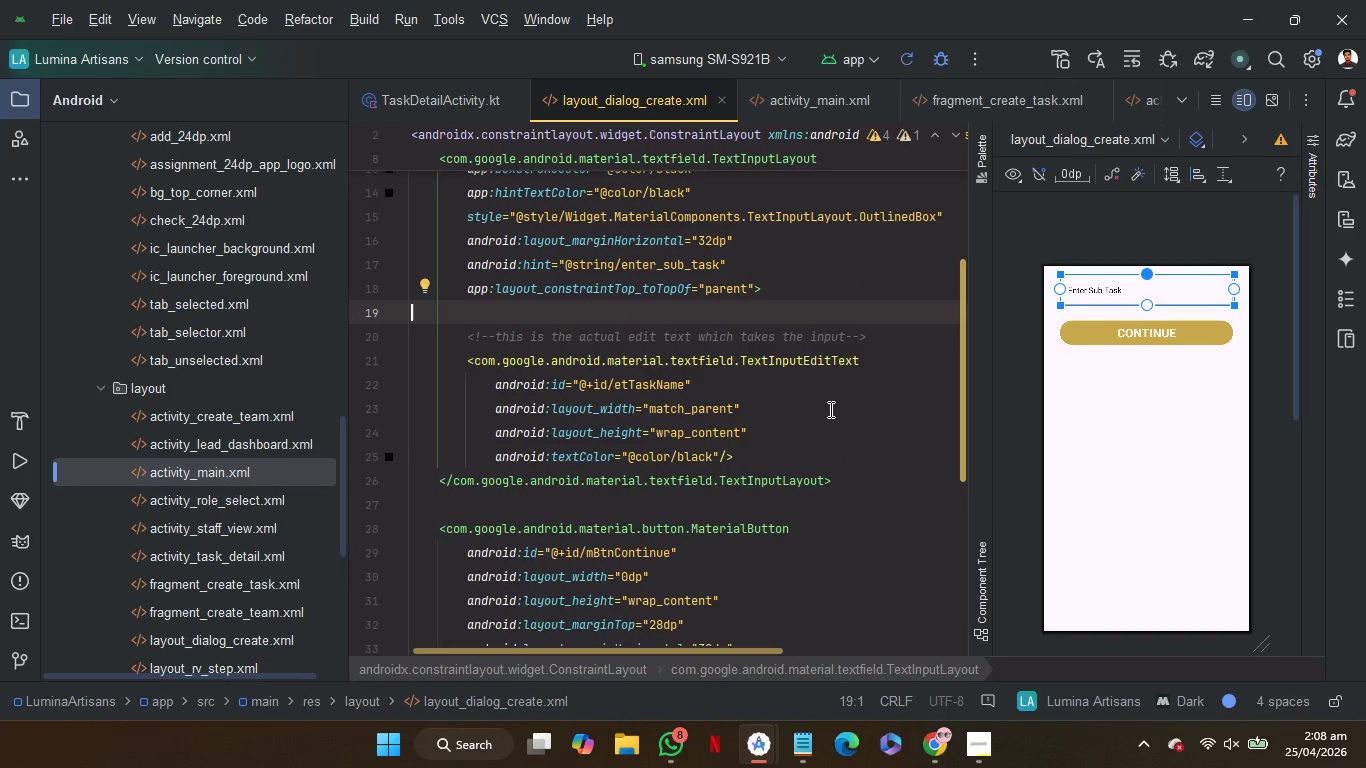 
scroll: coordinate [837, 427], scroll_direction: up, amount: 4.0
 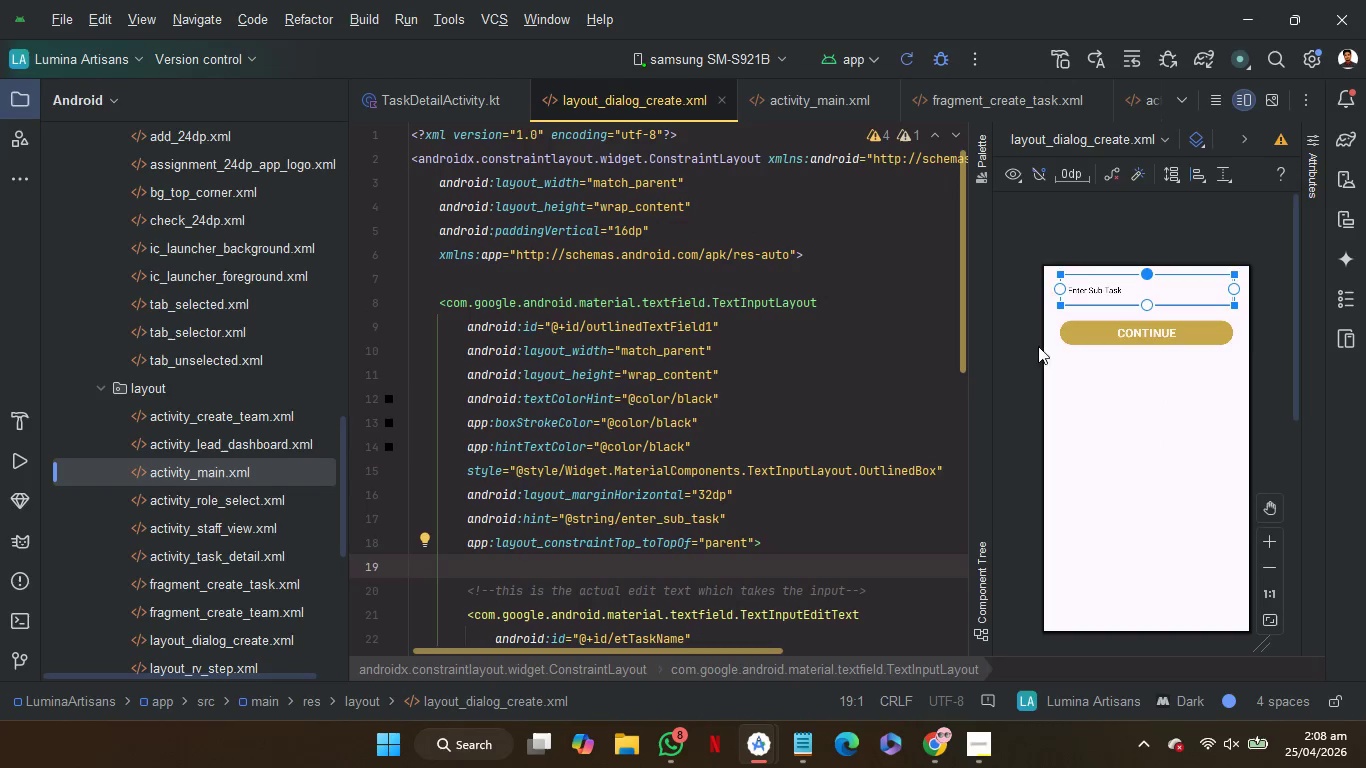 
left_click([1077, 336])
 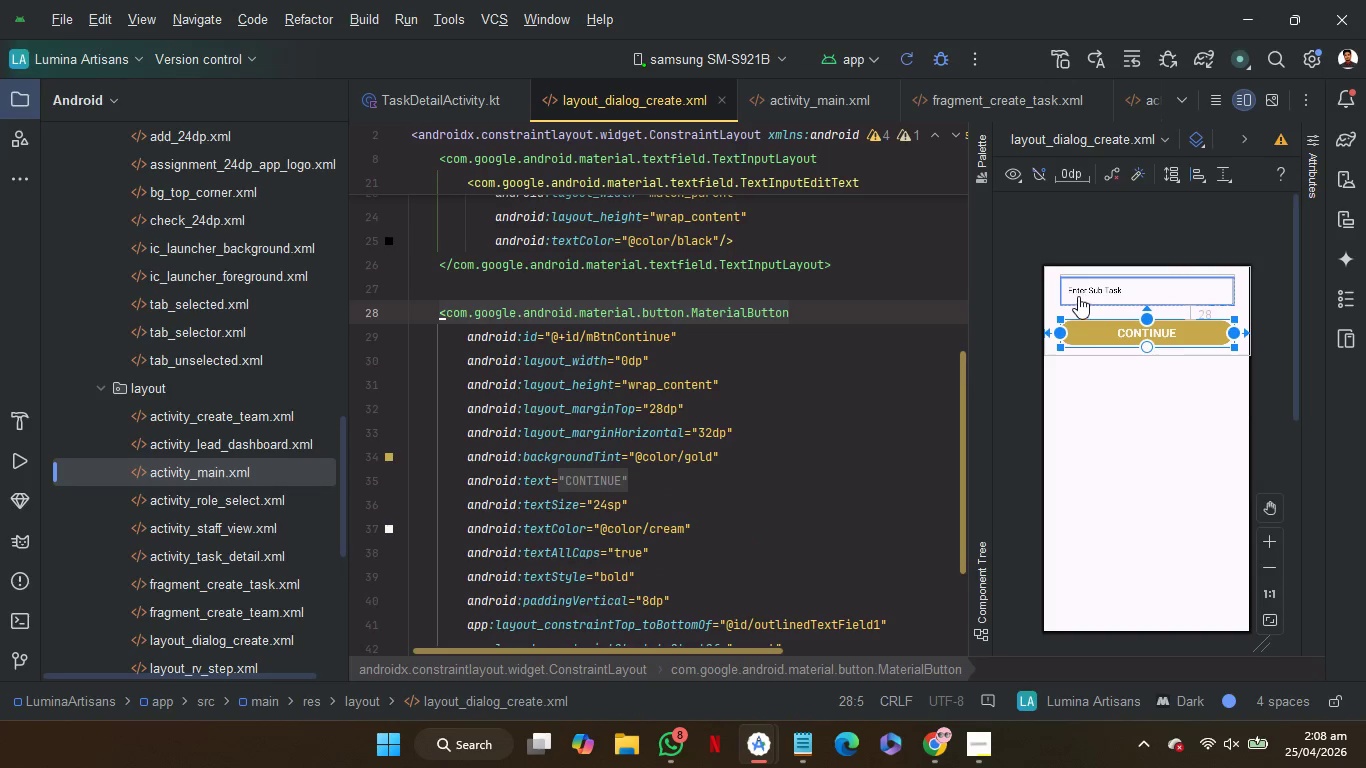 
left_click([1050, 294])
 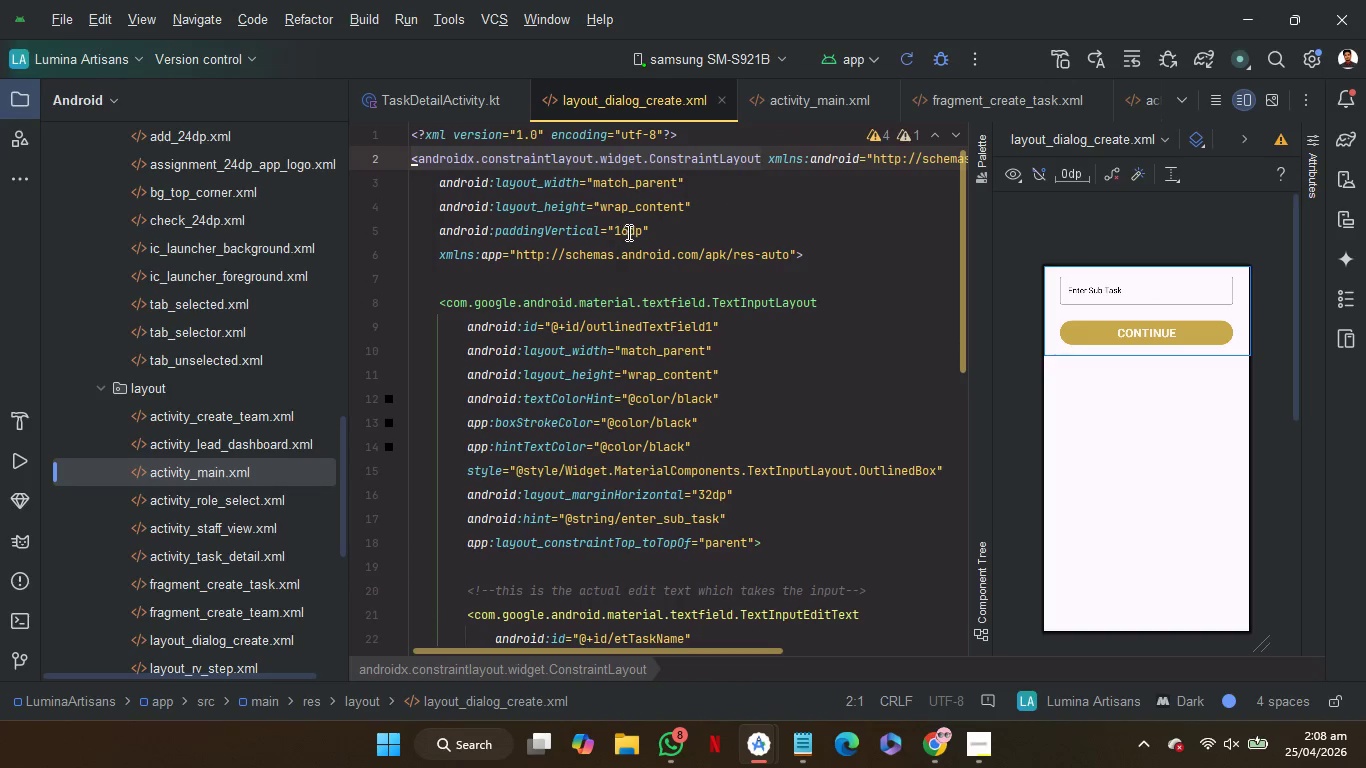 
left_click([629, 235])
 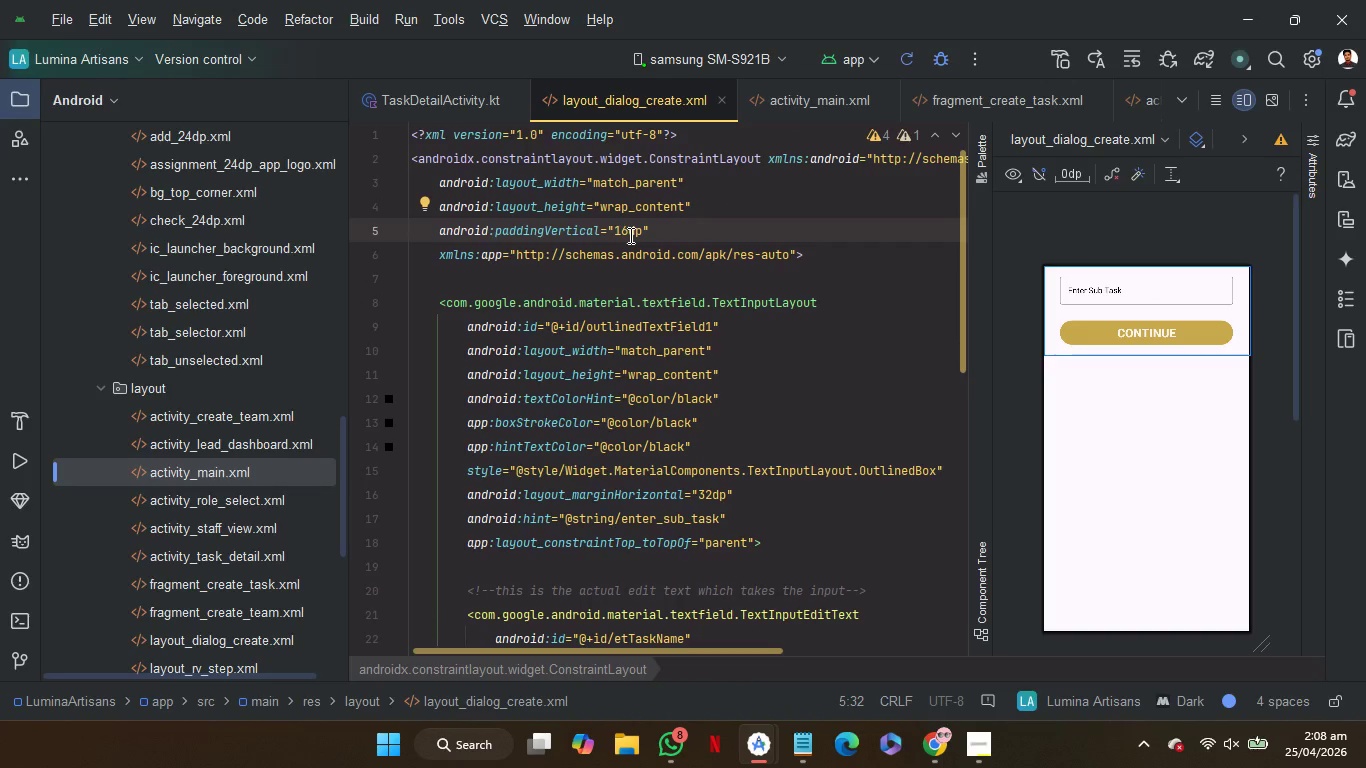 
key(Backspace)
key(Backspace)
type(28)
 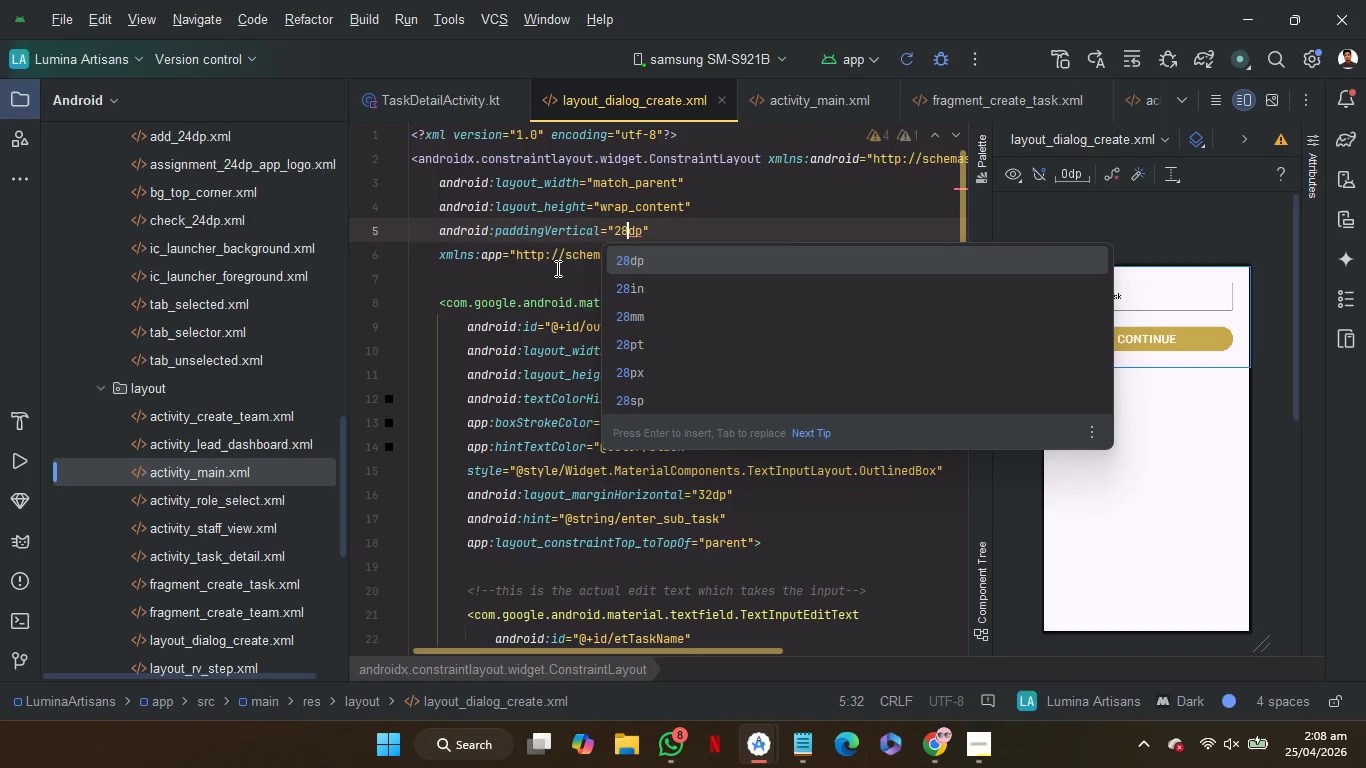 
left_click([556, 273])
 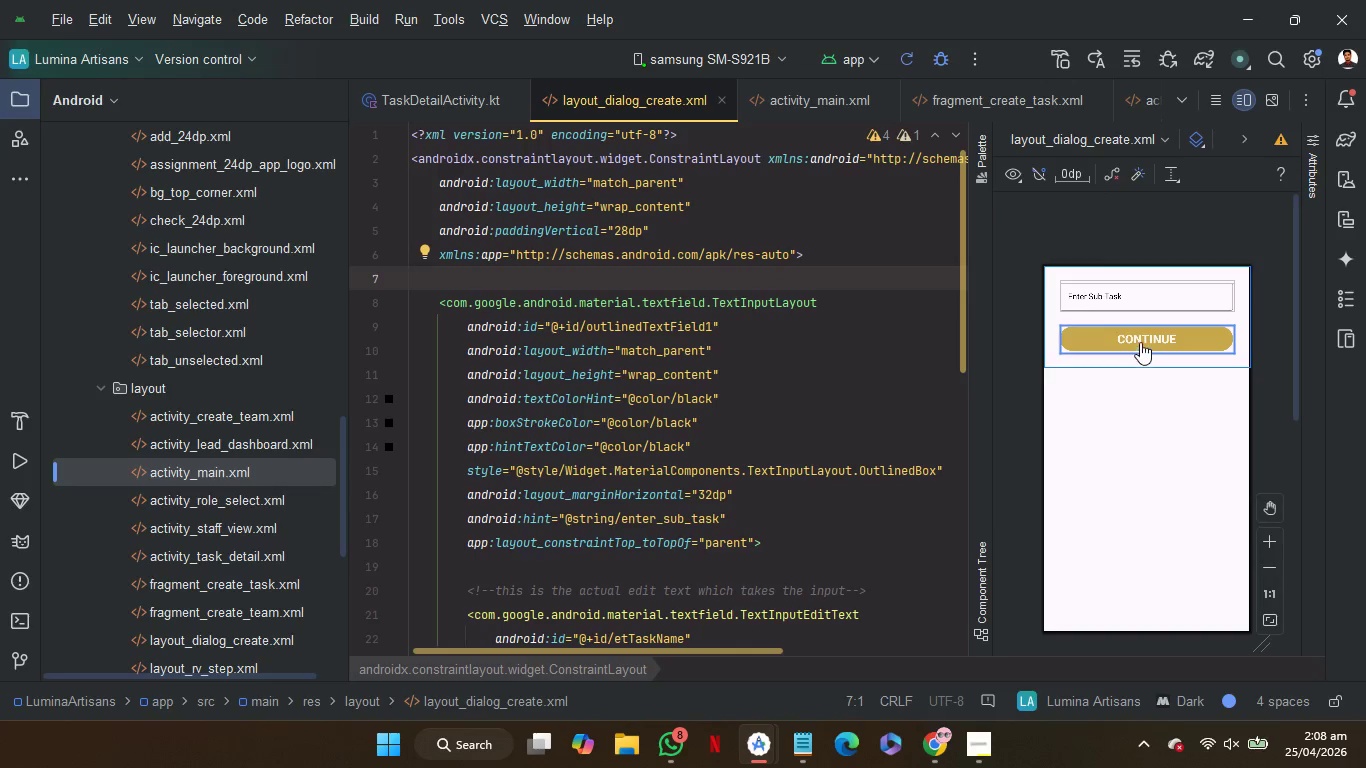 
left_click([1140, 341])
 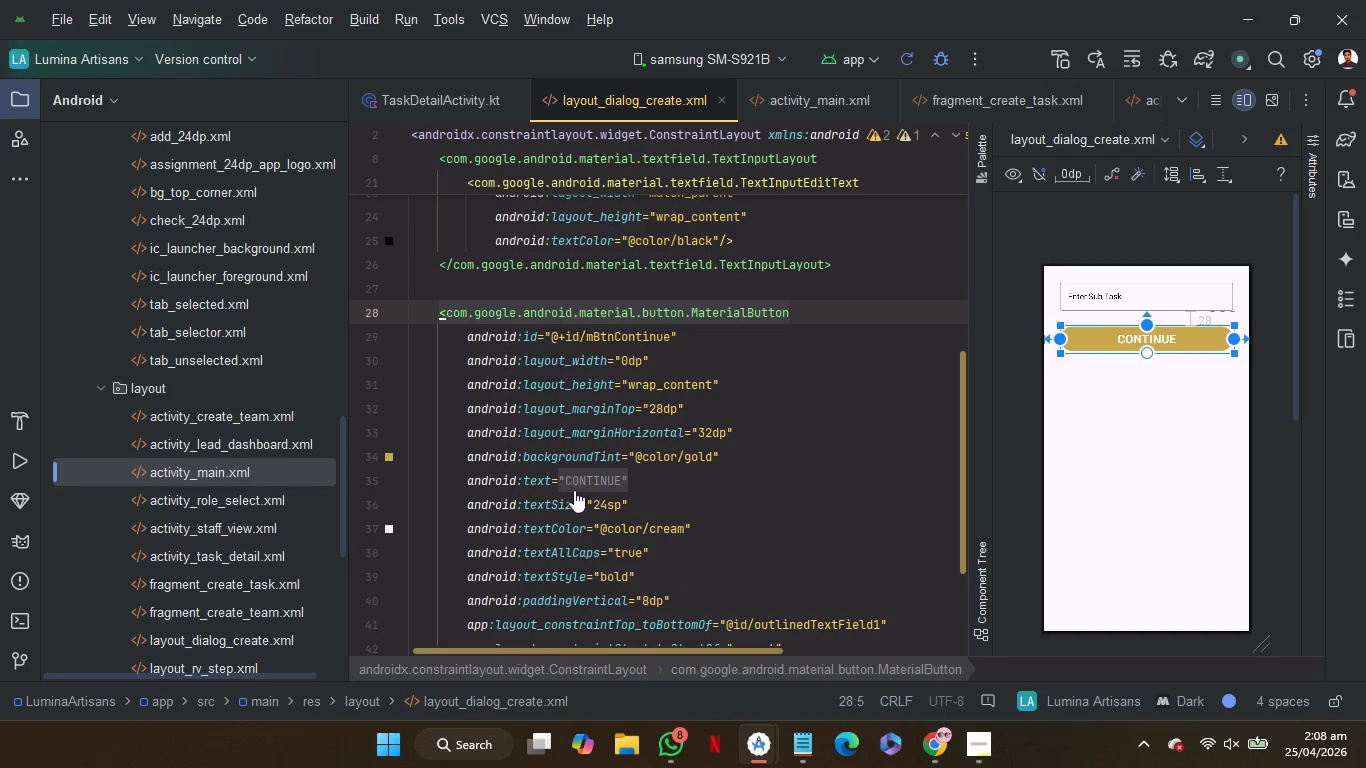 
left_click([589, 485])
 